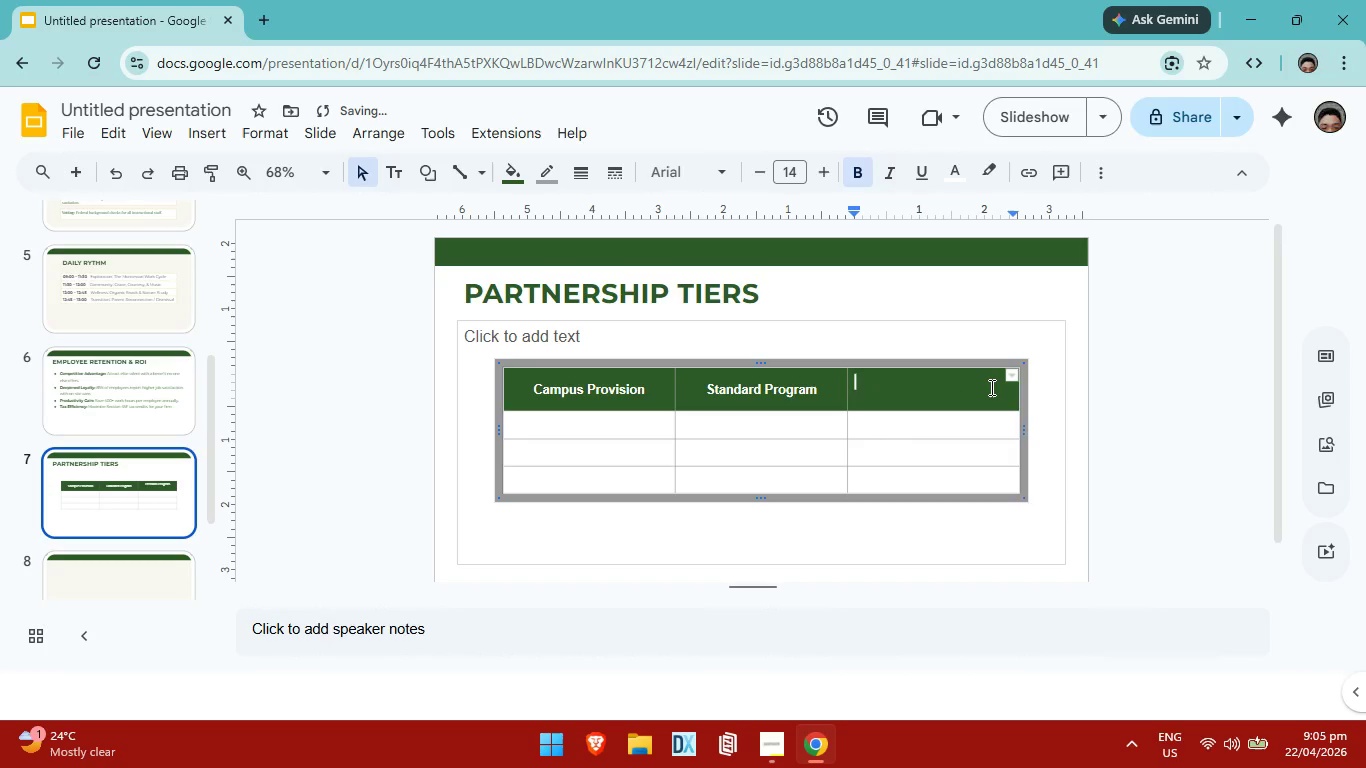 
key(Backspace)
 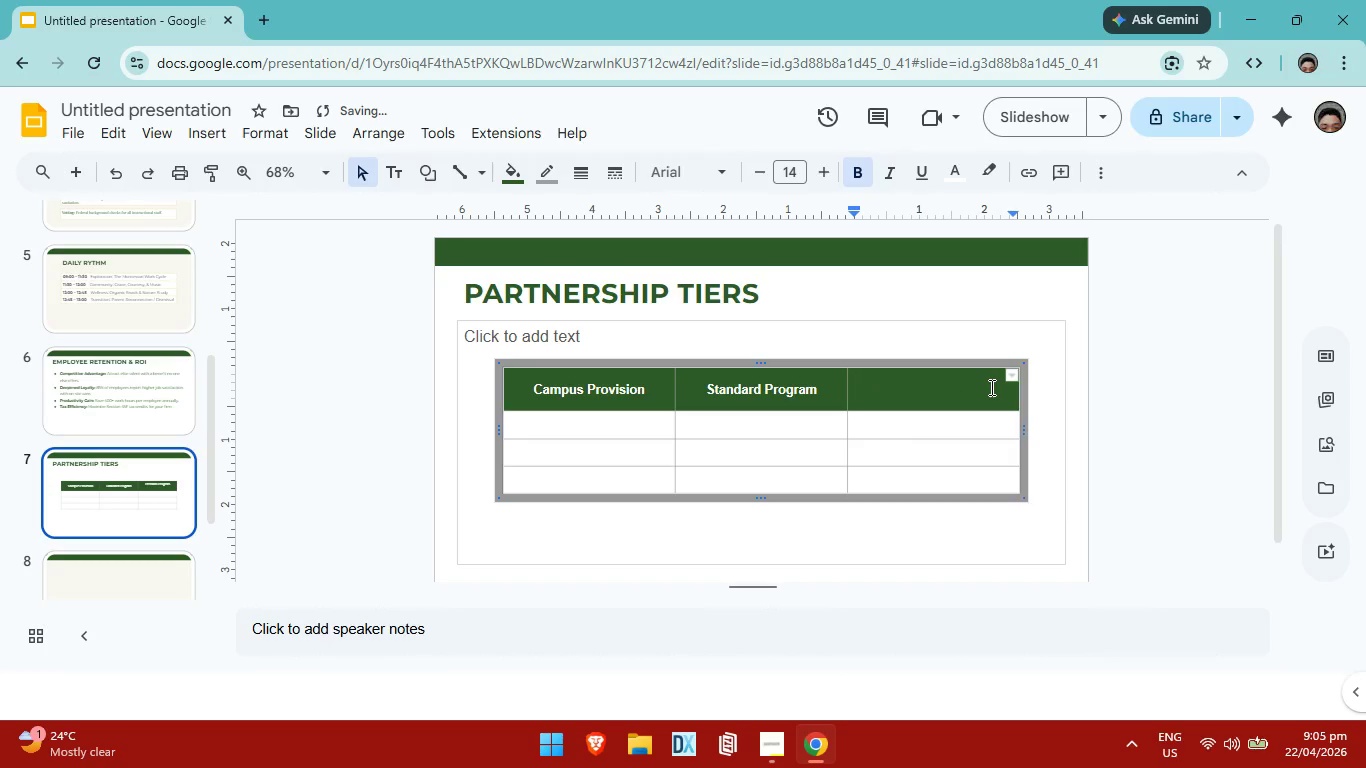 
key(Backspace)
 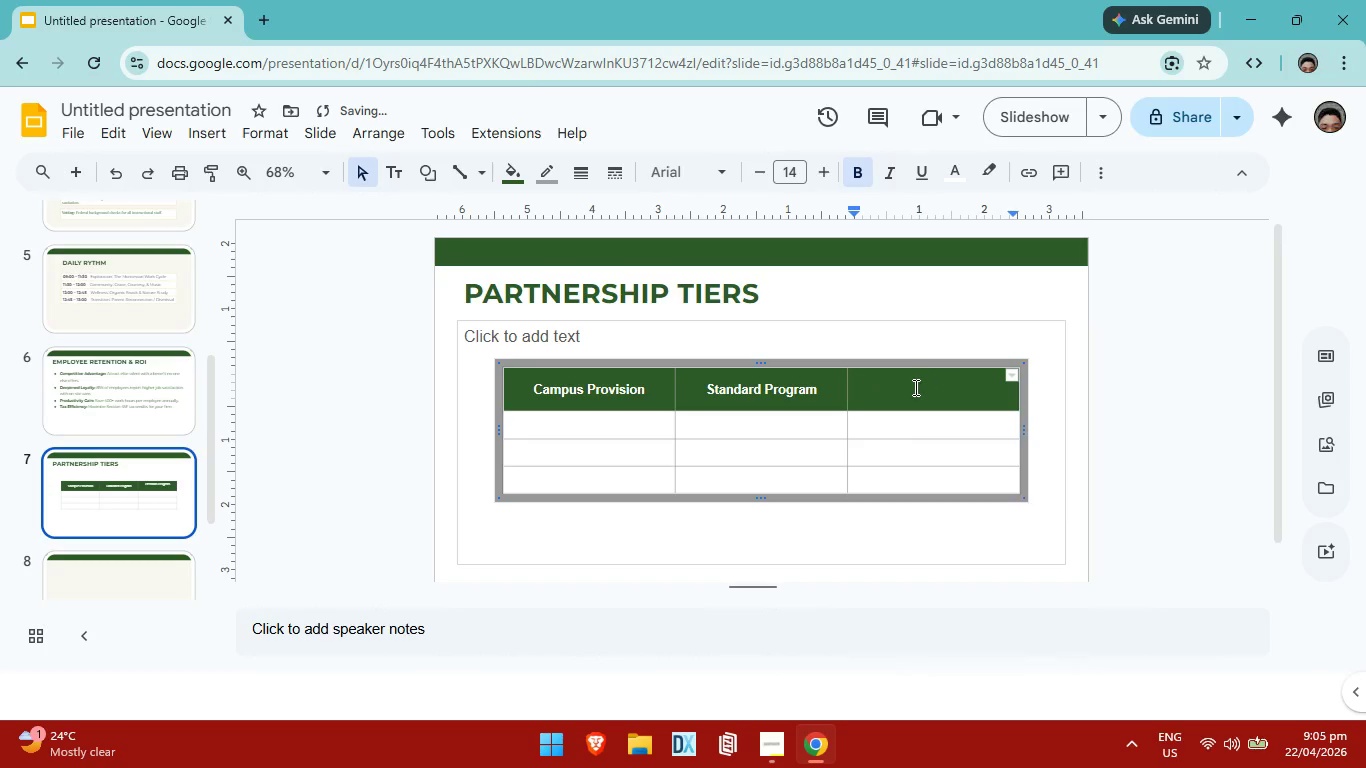 
left_click([914, 387])
 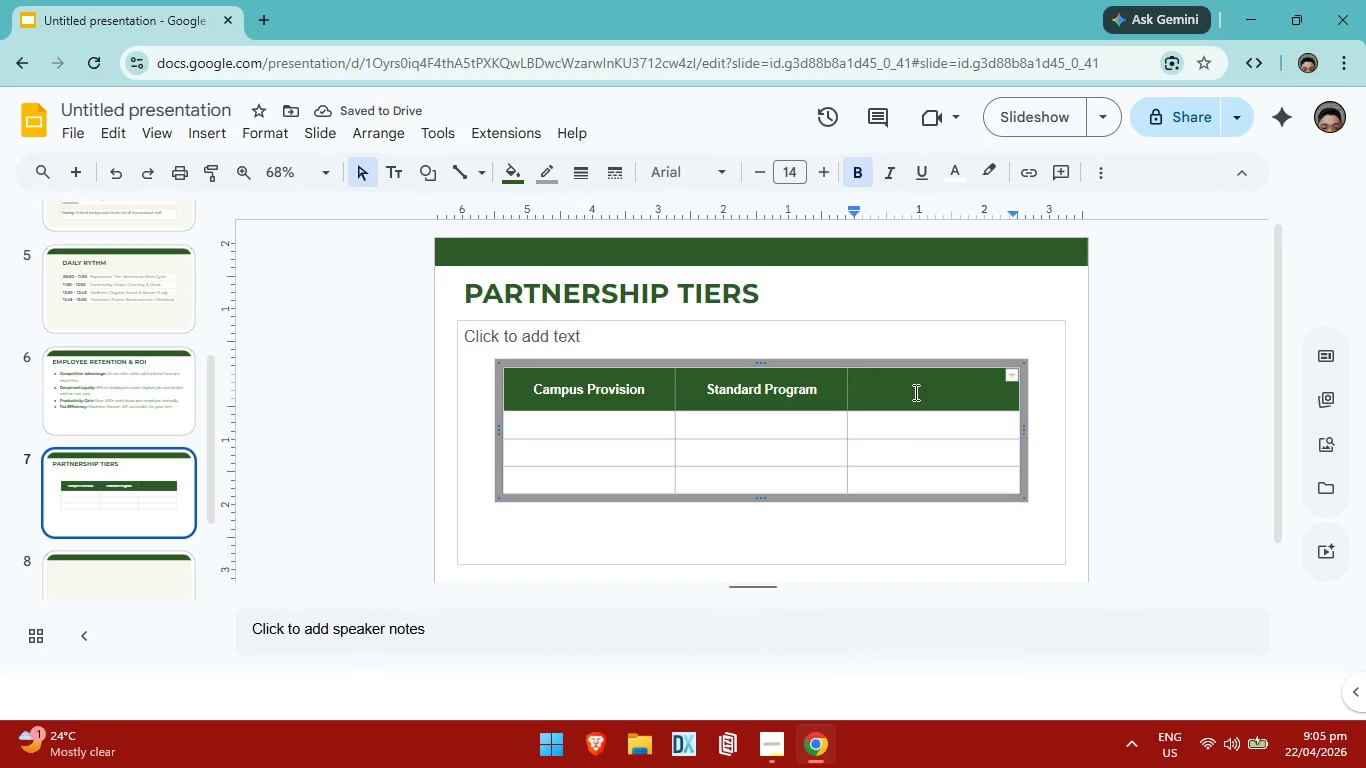 
left_click([914, 392])
 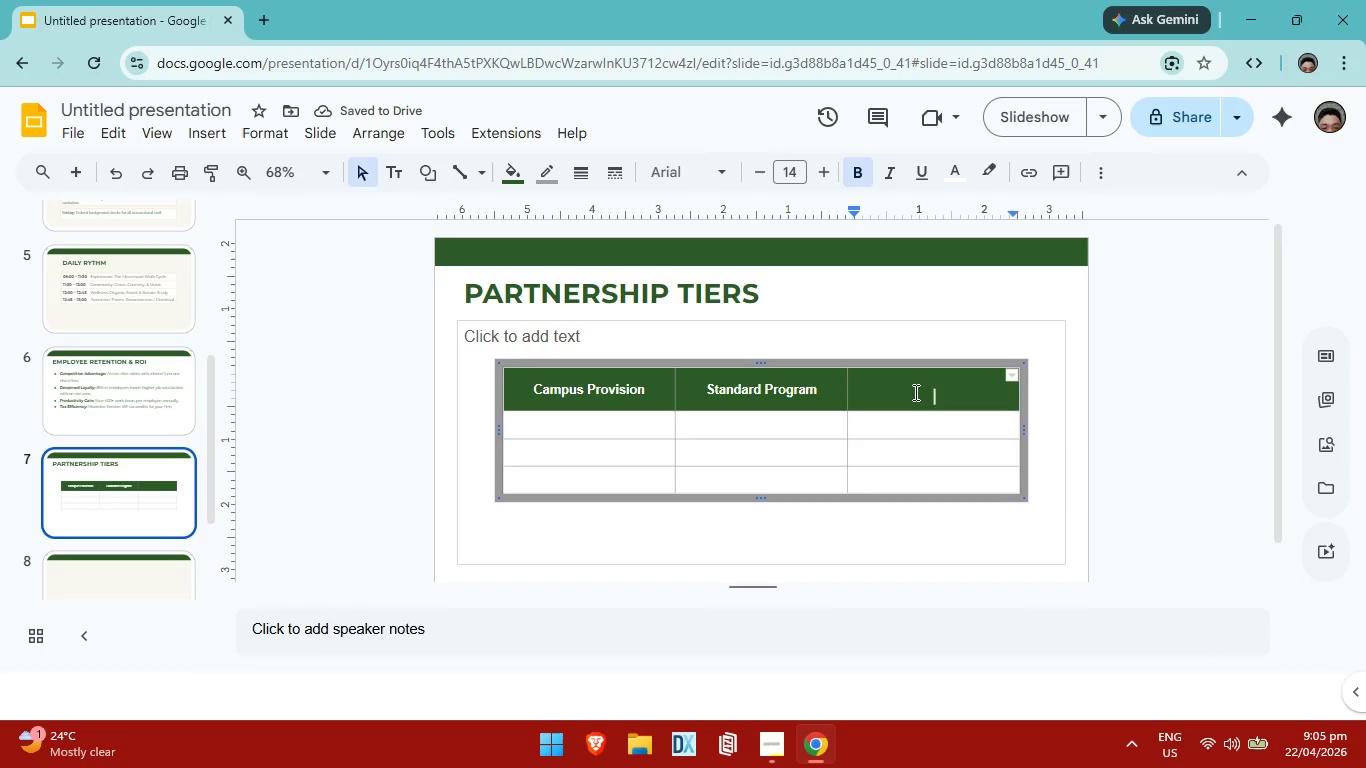 
type(Premium Proga)
key(Backspace)
type(ram)
 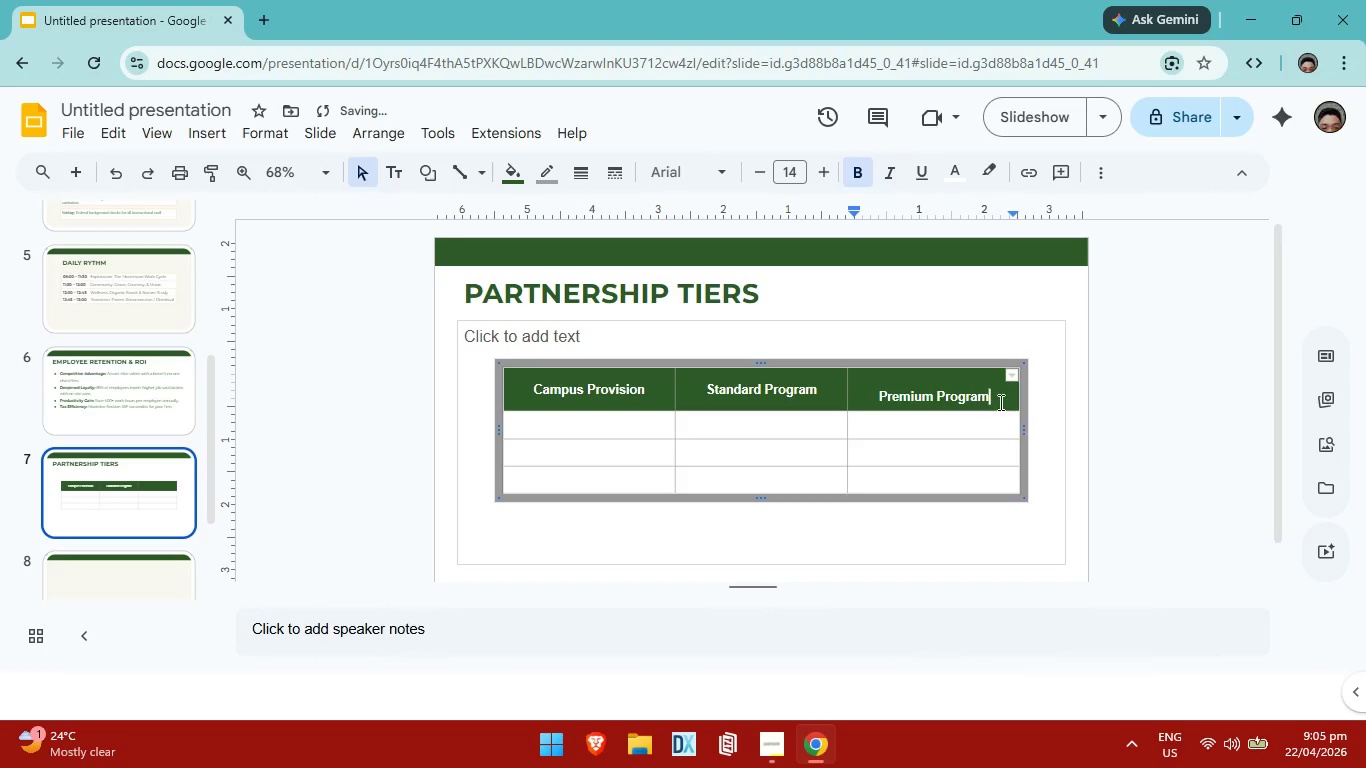 
left_click_drag(start_coordinate=[1000, 399], to_coordinate=[878, 393])
 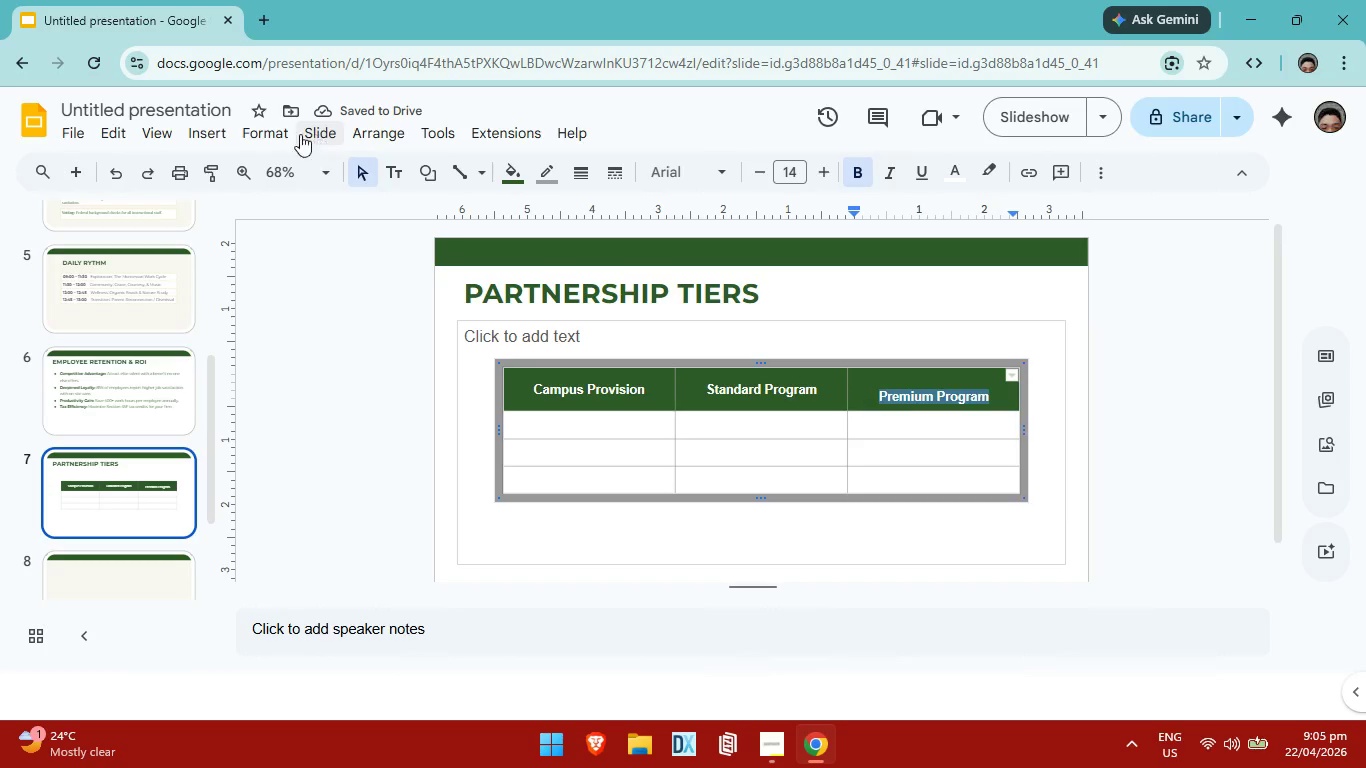 
left_click([280, 125])
 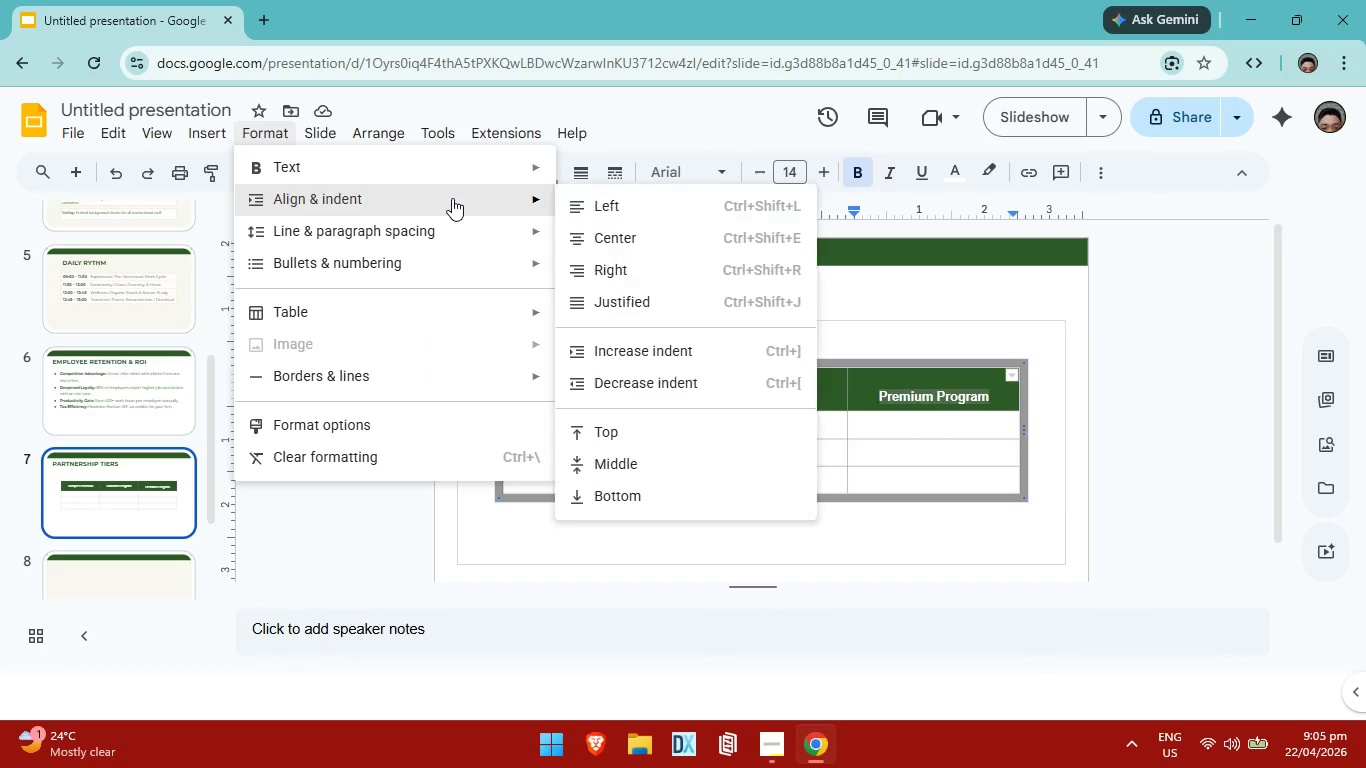 
left_click([611, 232])
 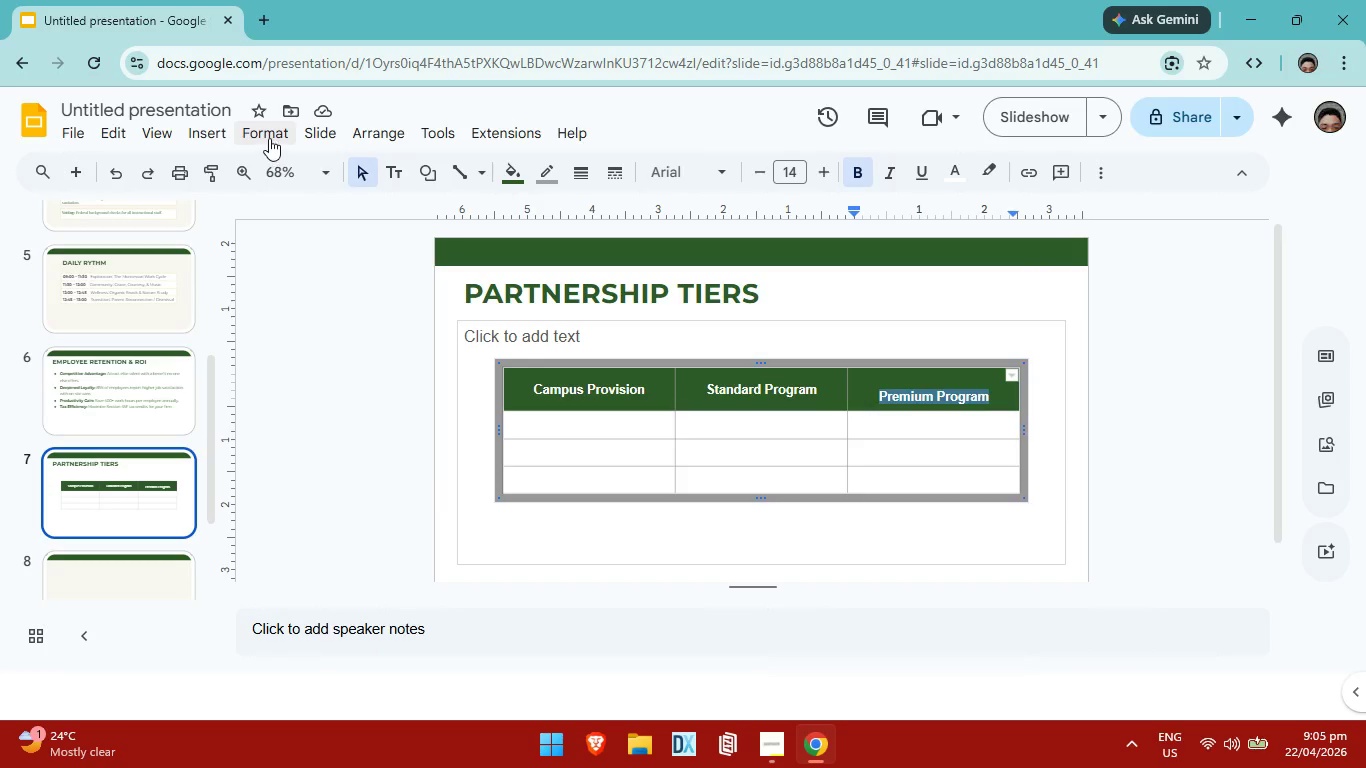 
left_click([267, 137])
 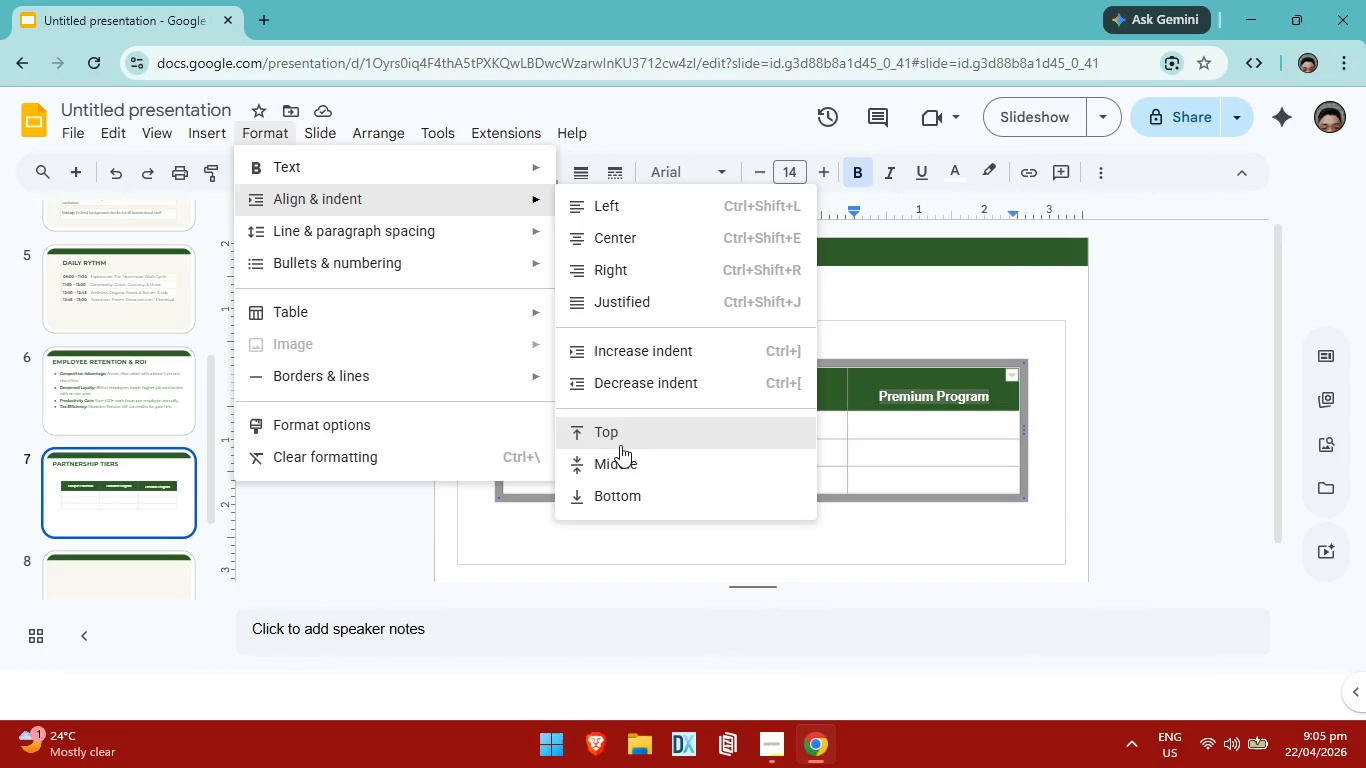 
left_click([622, 458])
 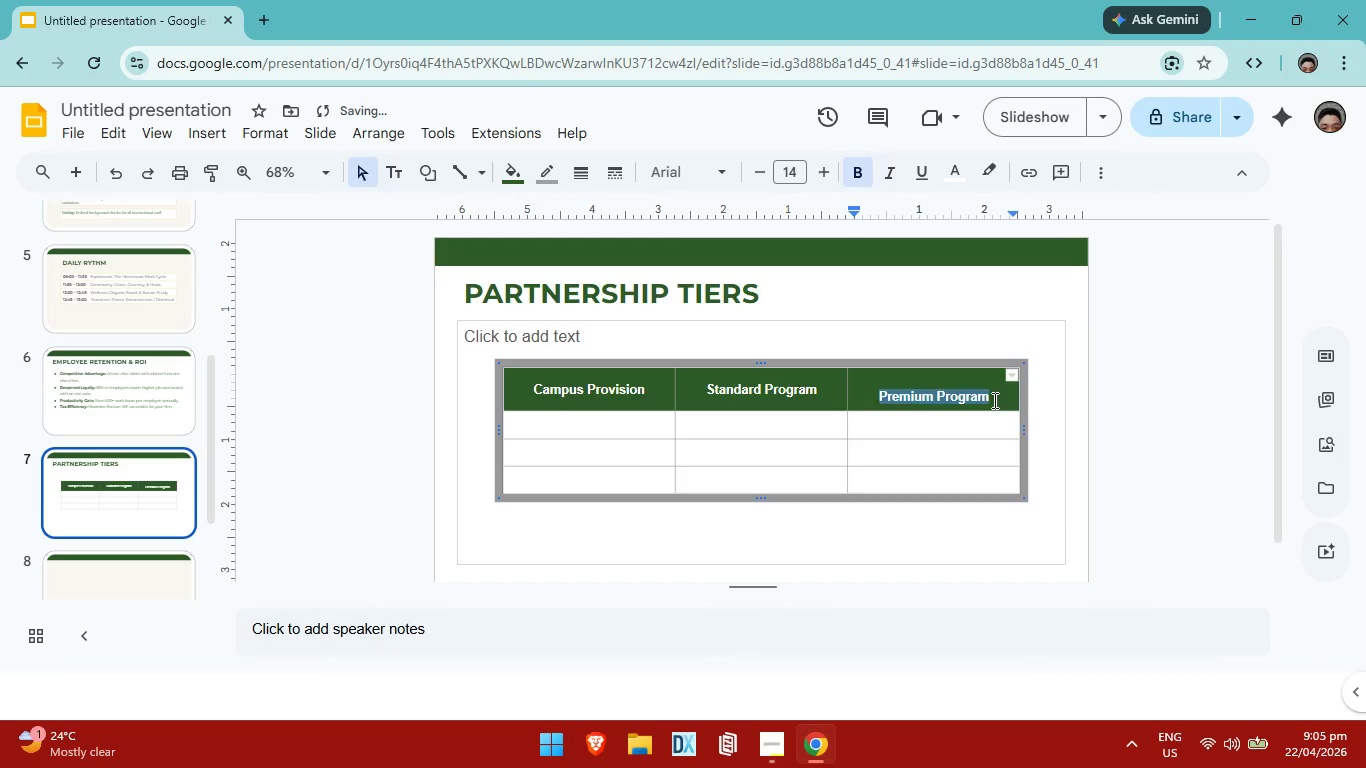 
double_click([993, 400])
 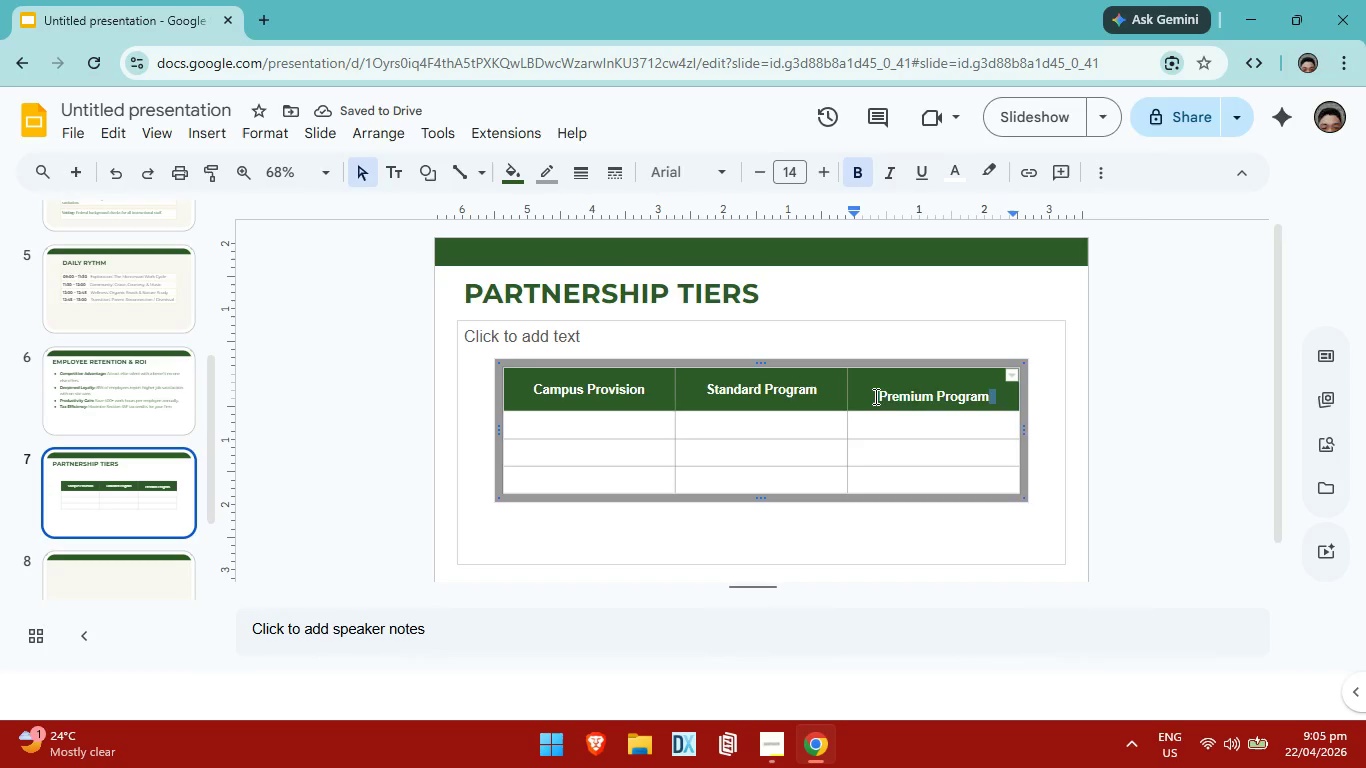 
left_click([873, 396])
 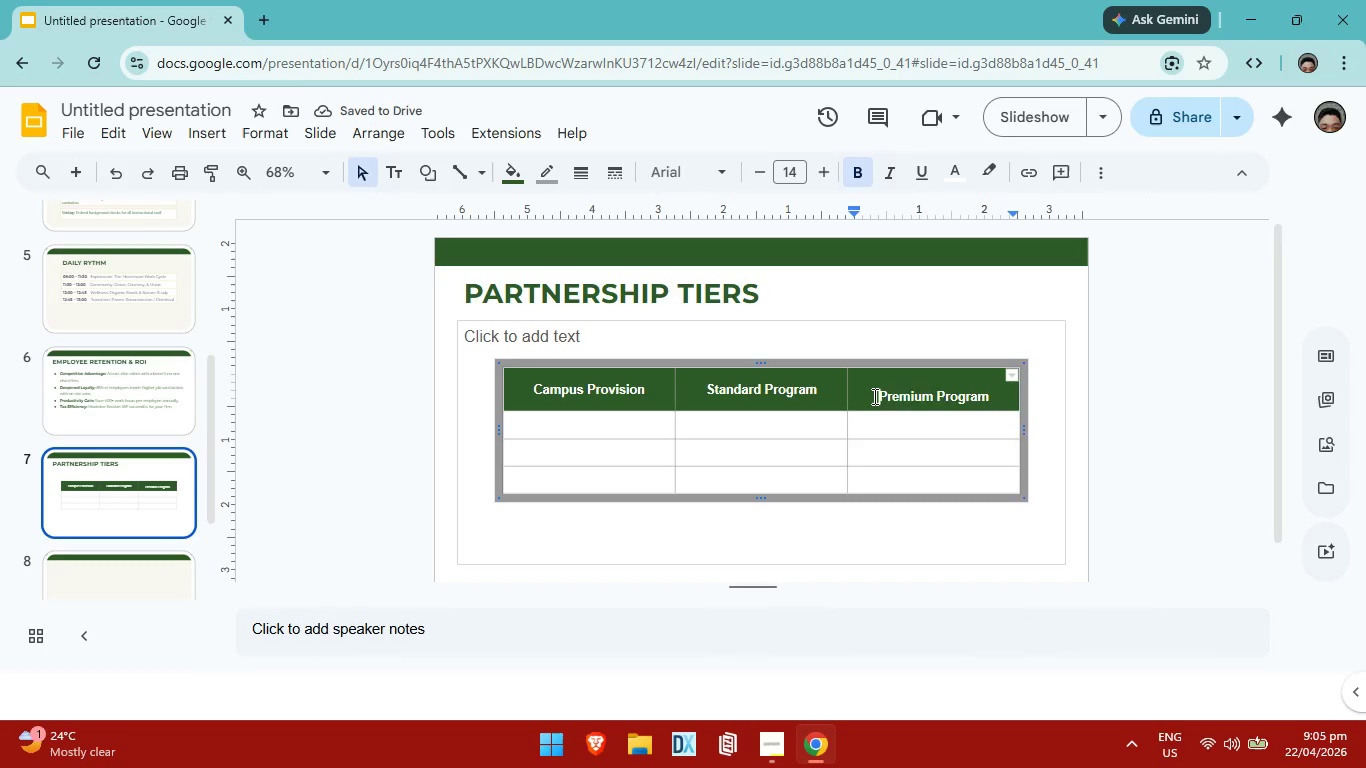 
key(Backspace)
 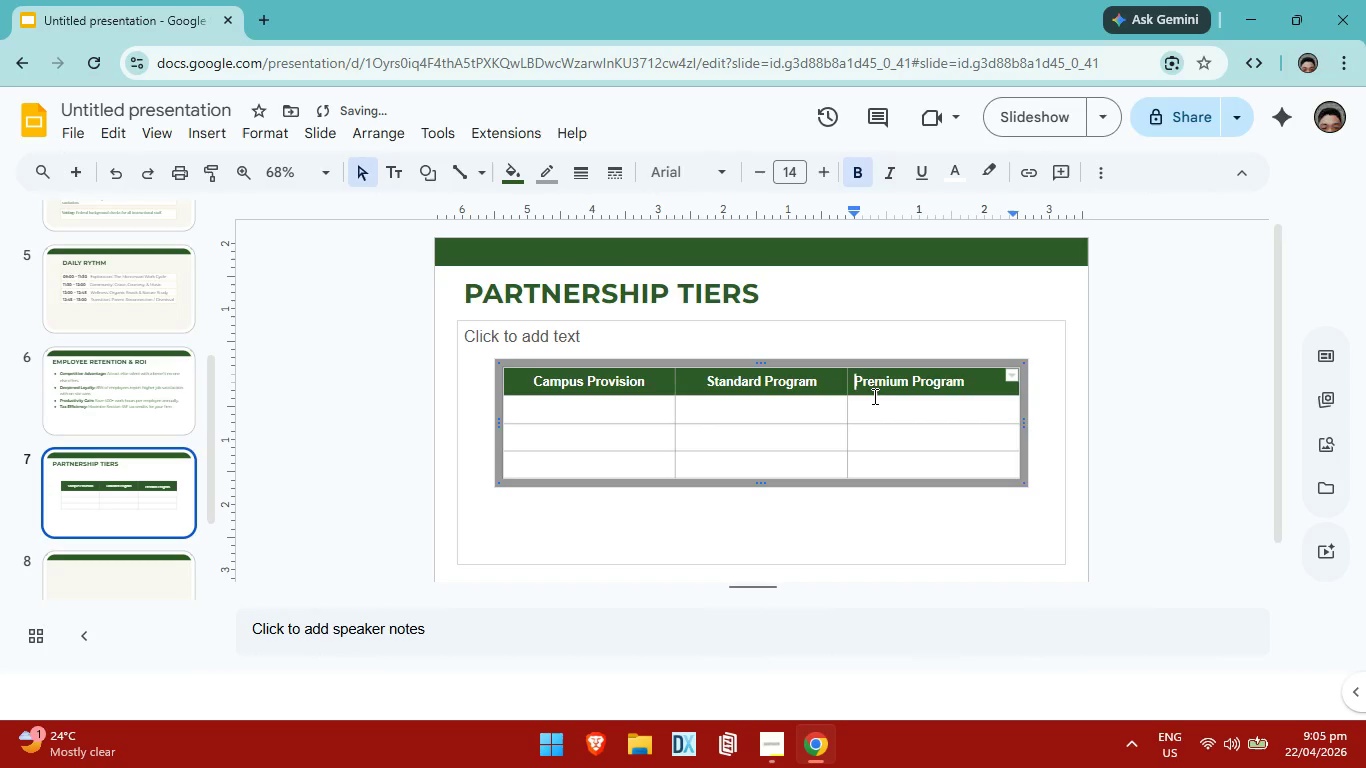 
key(Backspace)
 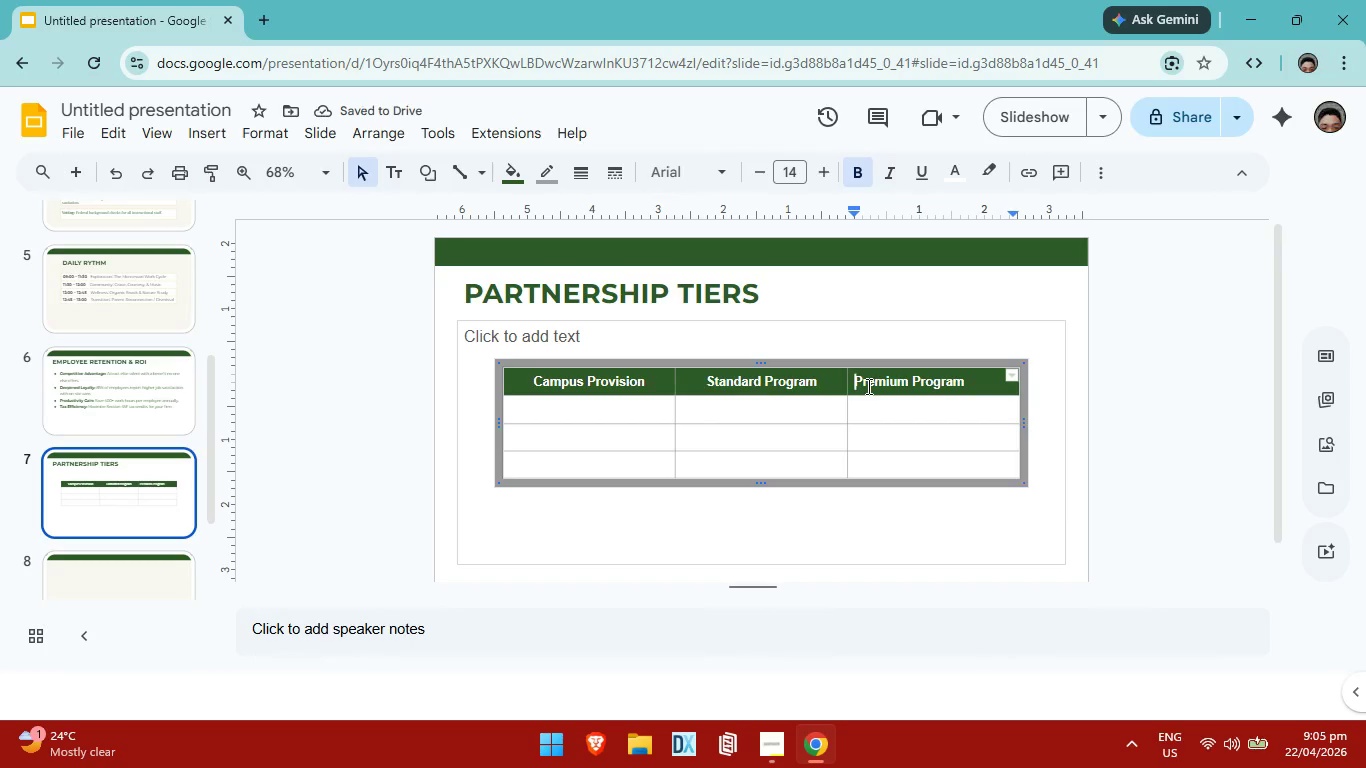 
left_click_drag(start_coordinate=[986, 380], to_coordinate=[556, 381])
 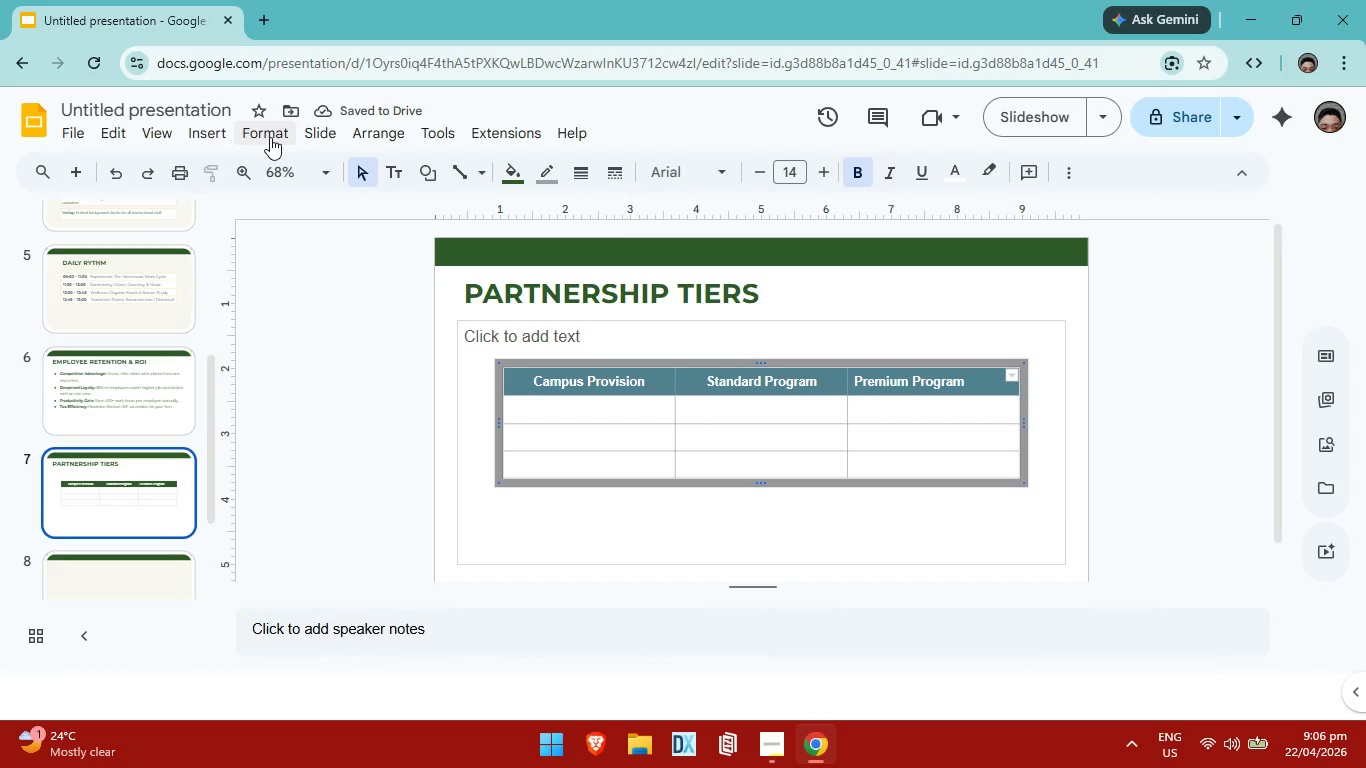 
left_click([266, 137])
 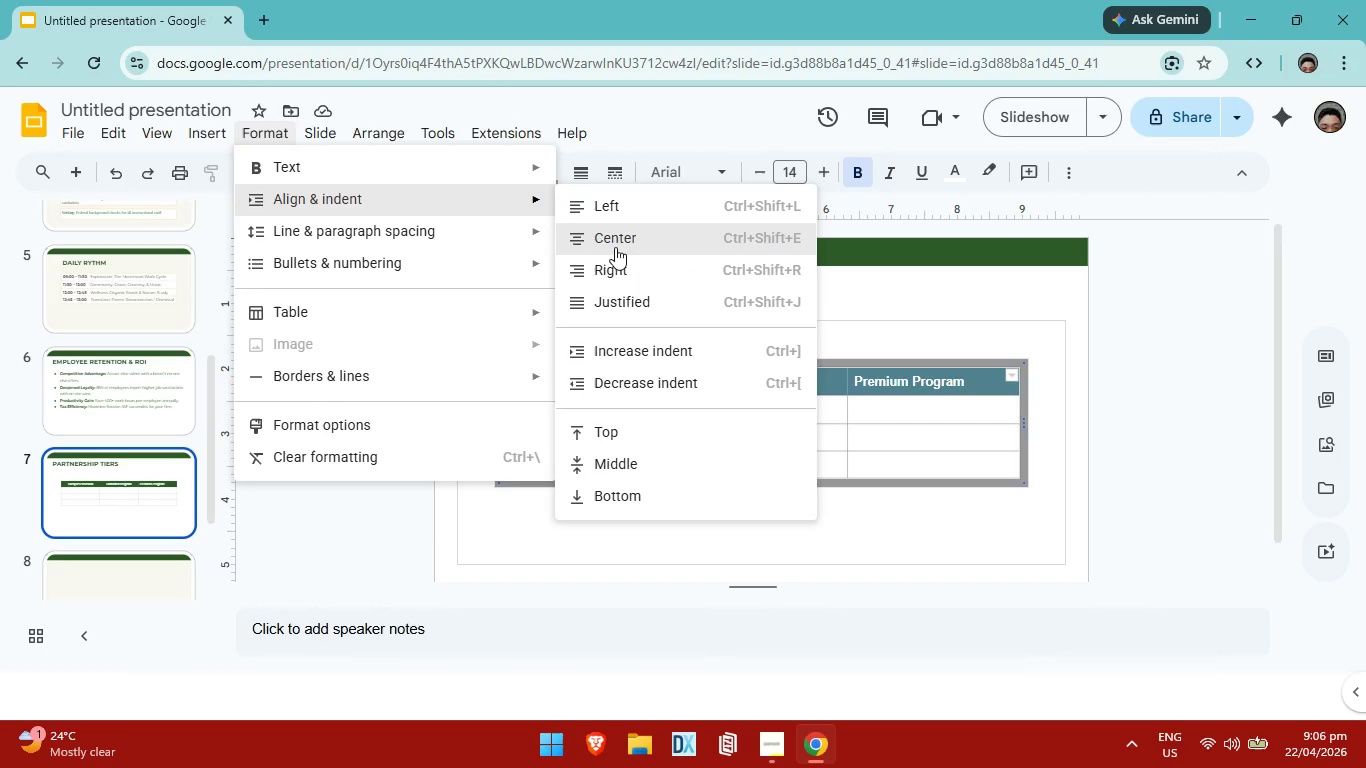 
left_click([627, 240])
 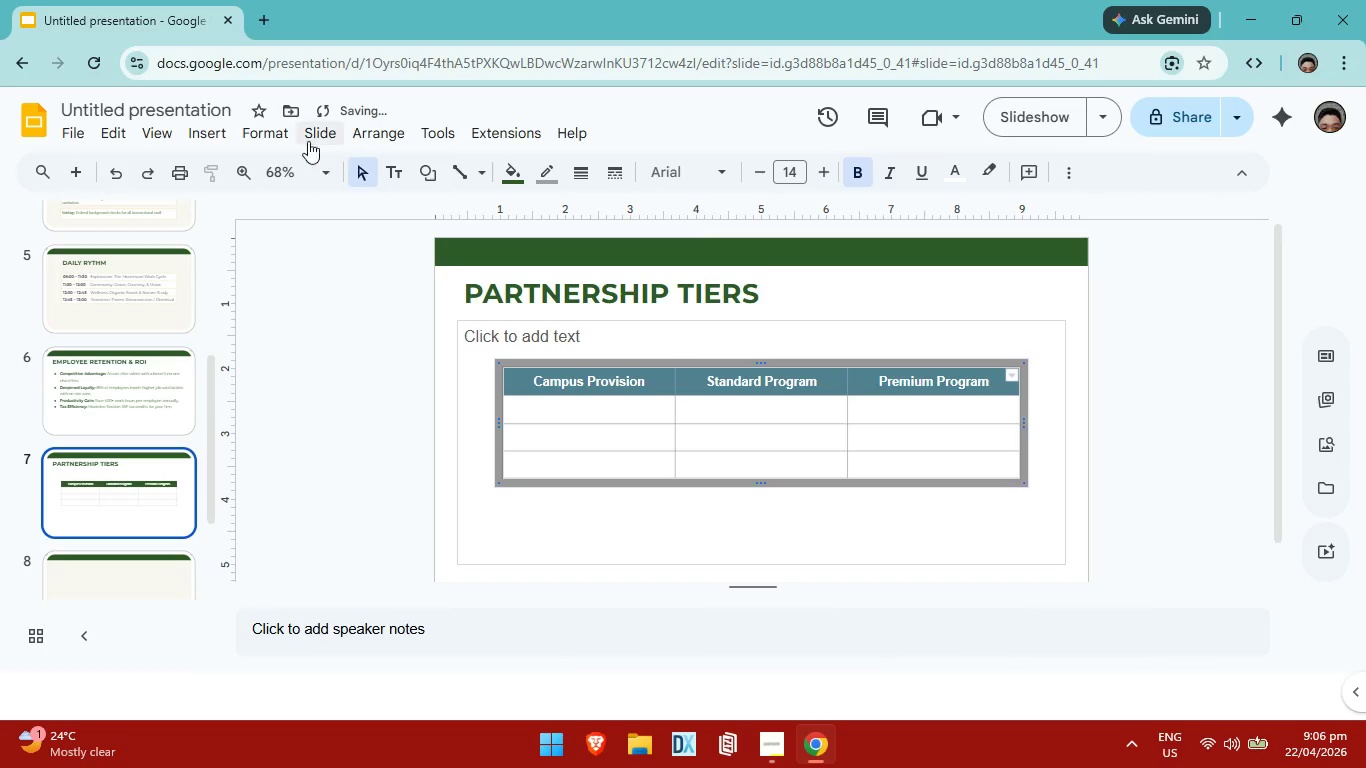 
left_click([287, 136])
 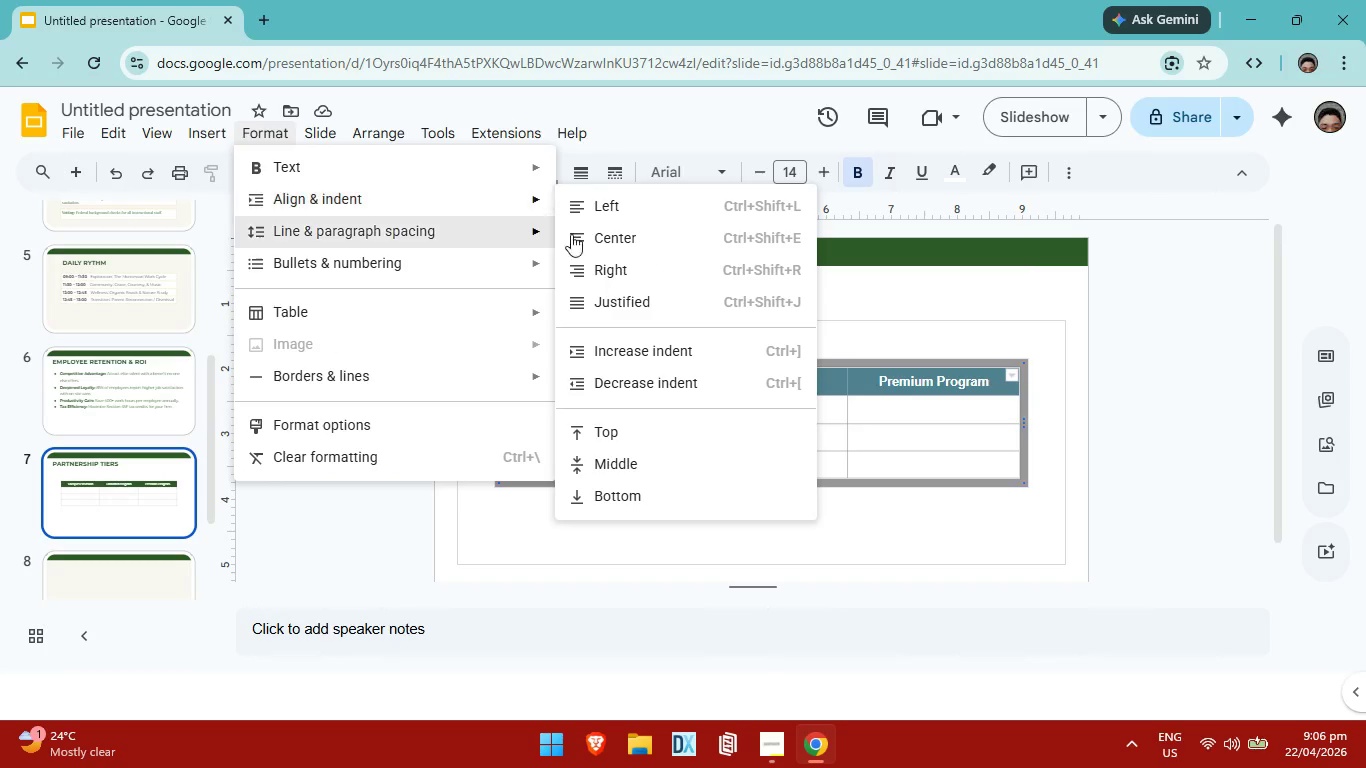 
left_click([633, 462])
 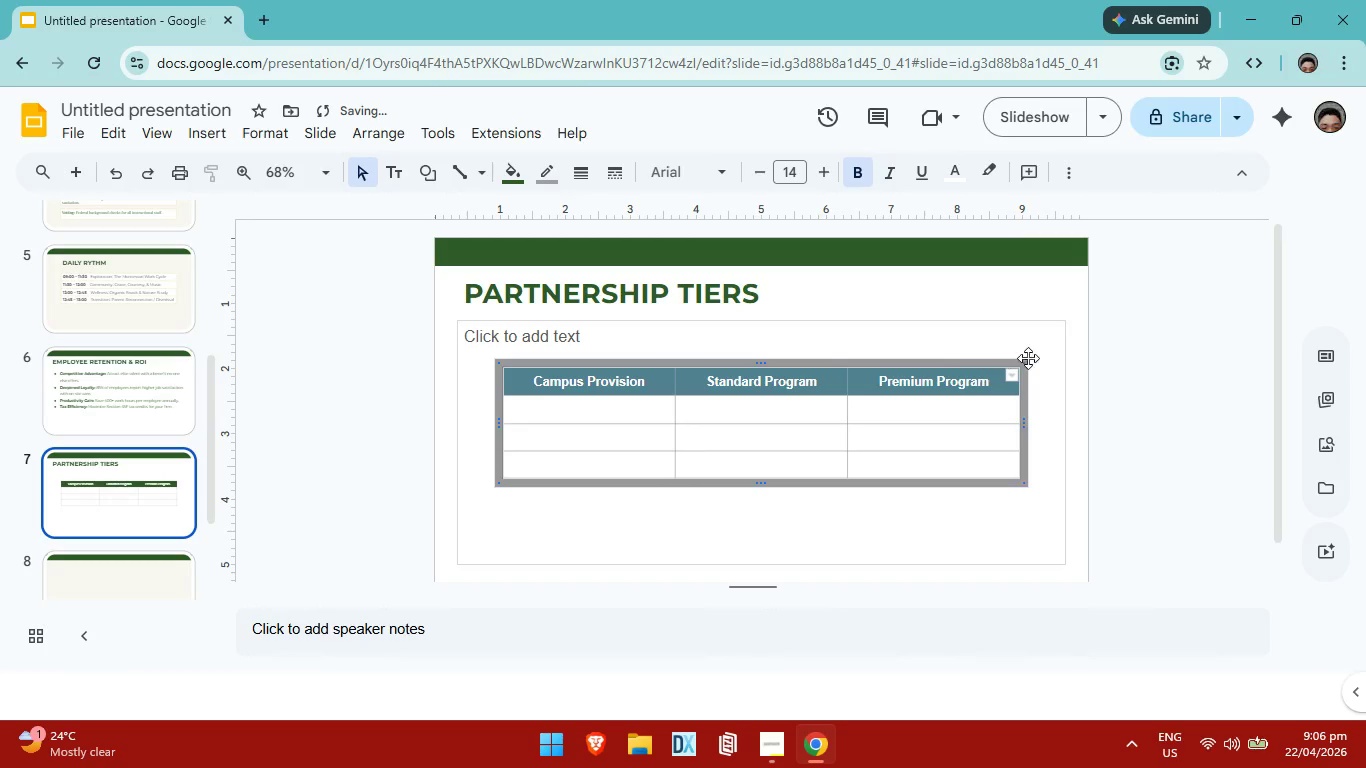 
left_click([1044, 361])
 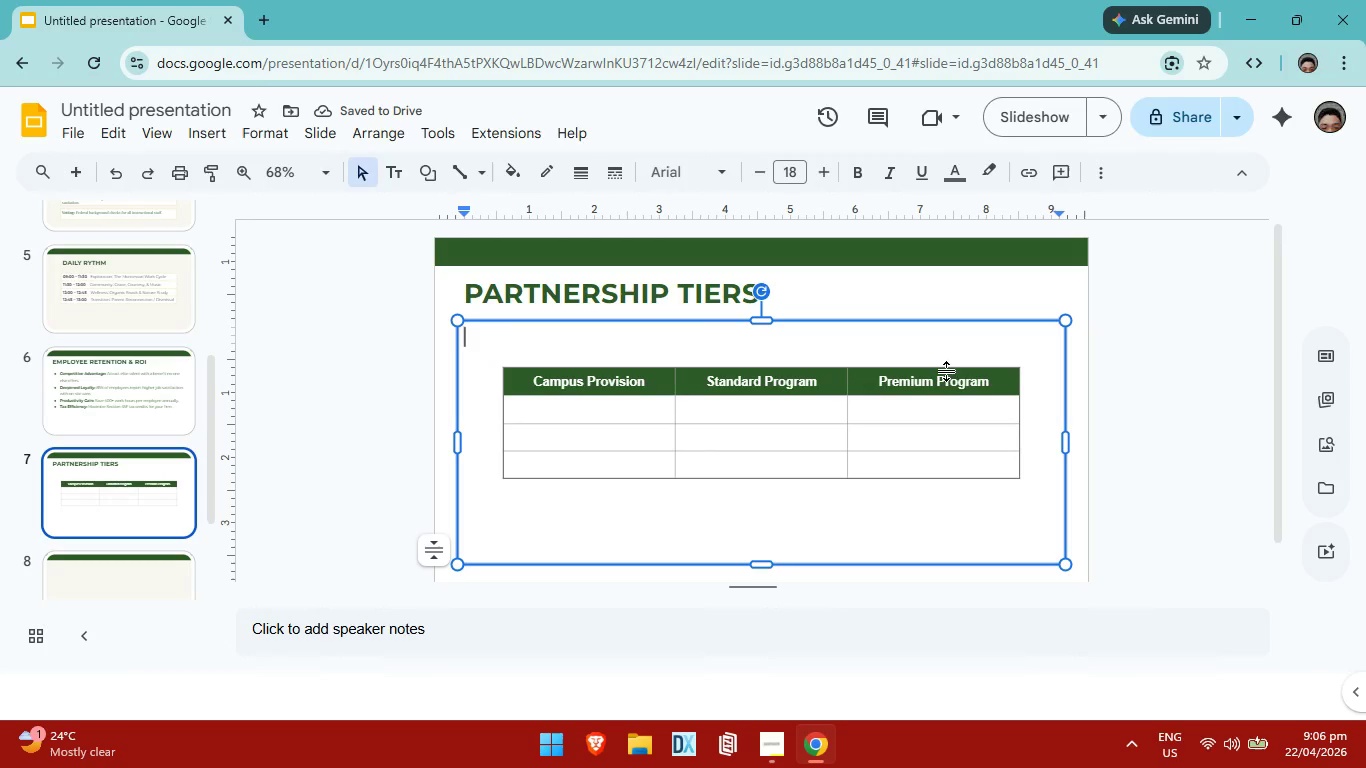 
left_click_drag(start_coordinate=[999, 381], to_coordinate=[566, 382])
 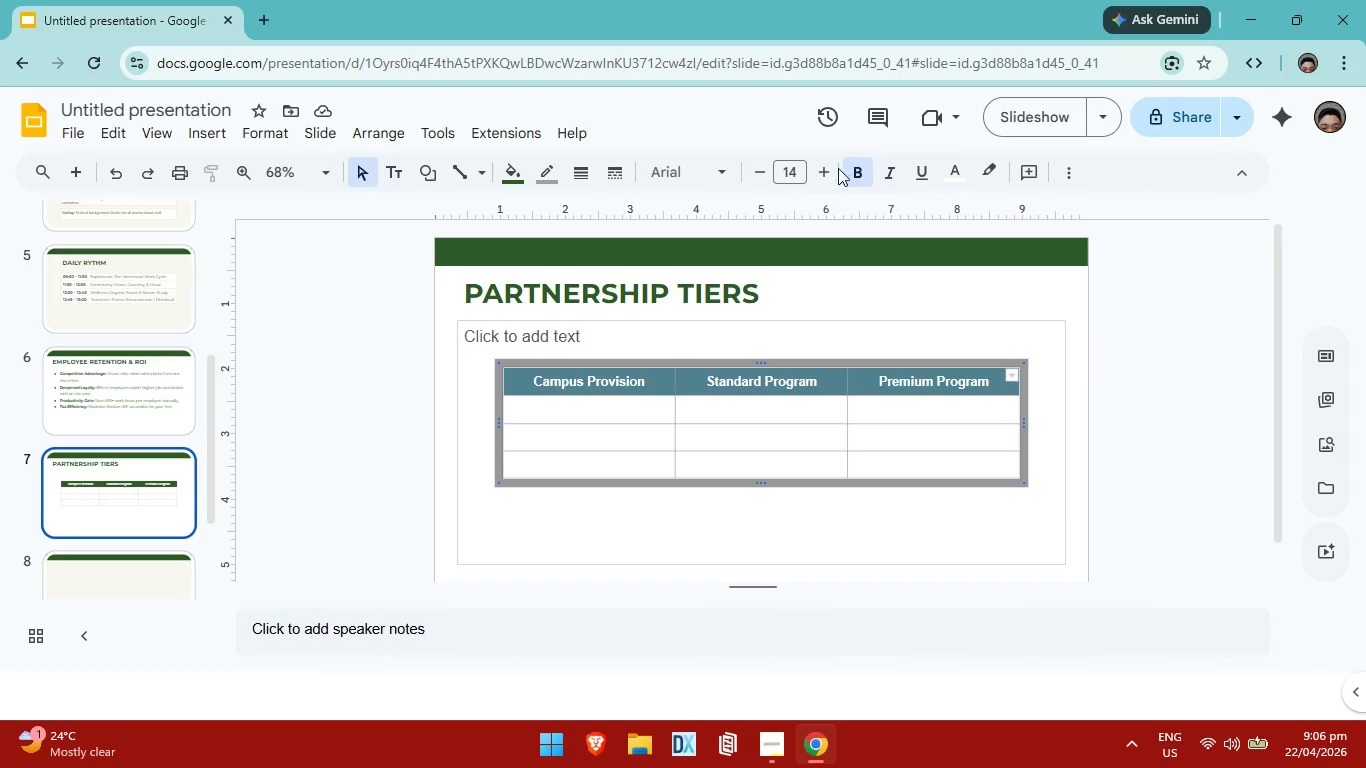 
left_click([824, 168])
 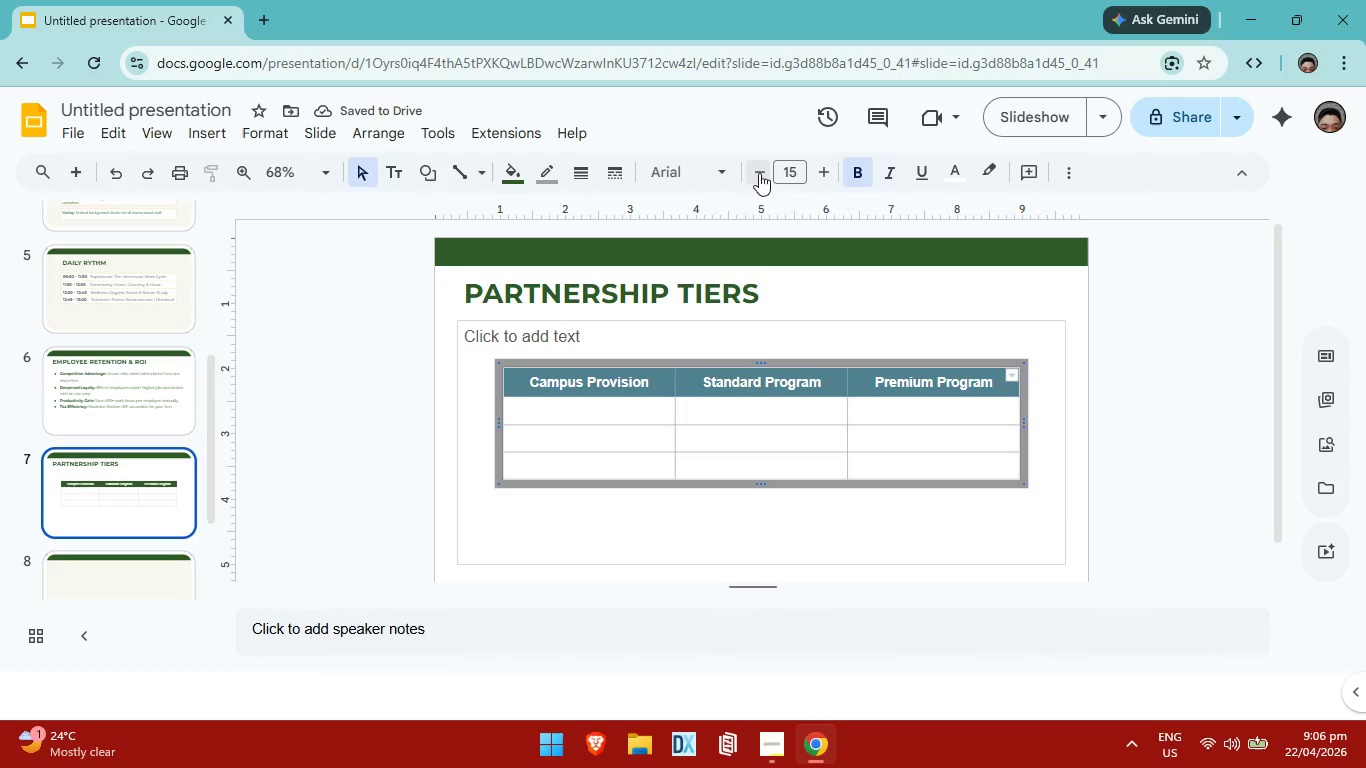 
left_click([760, 170])
 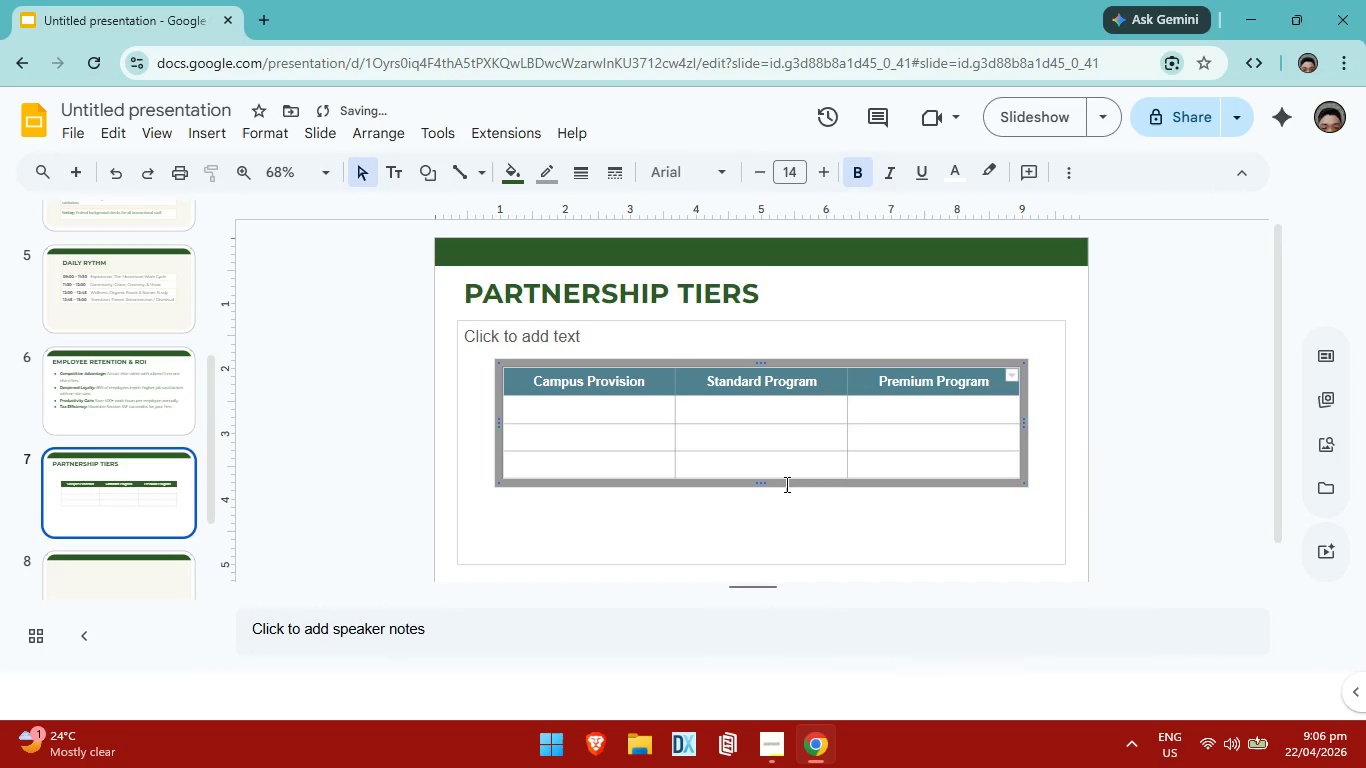 
left_click([889, 511])
 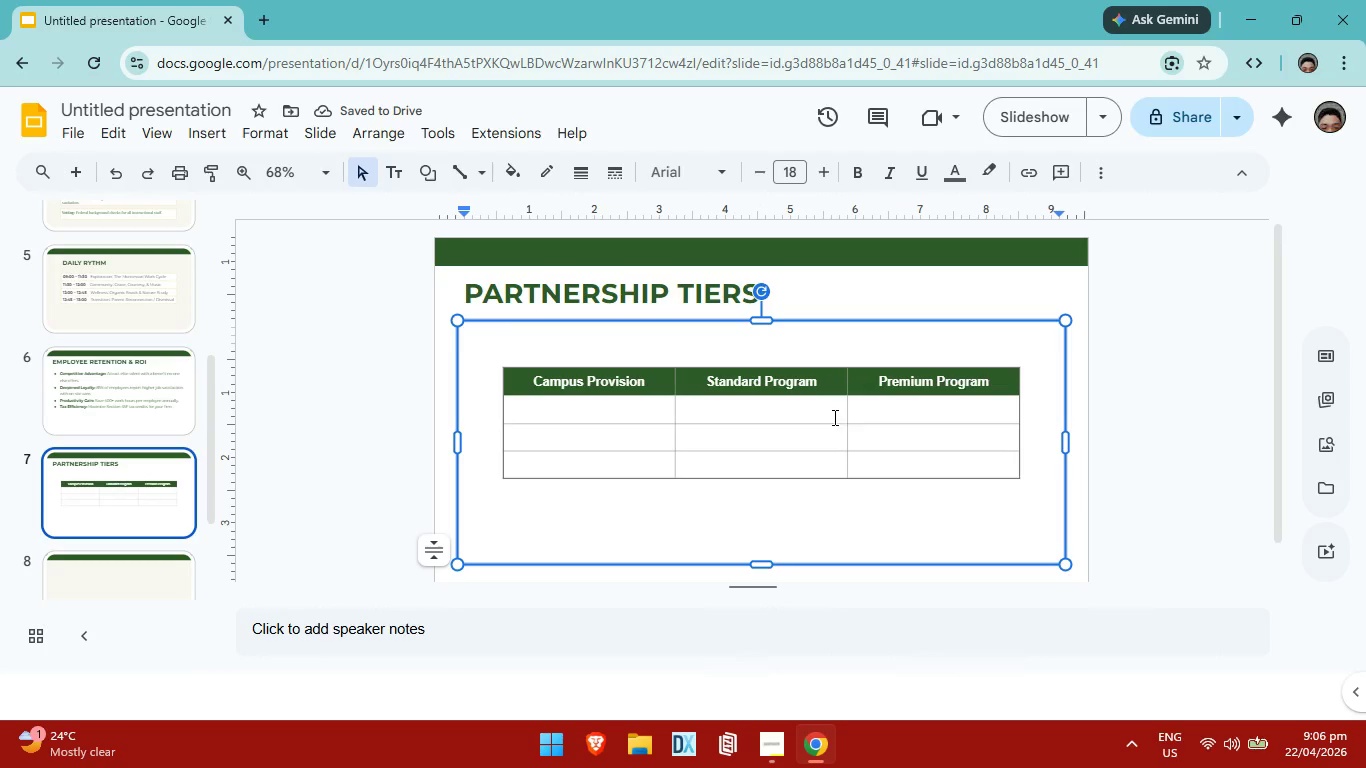 
left_click([833, 417])
 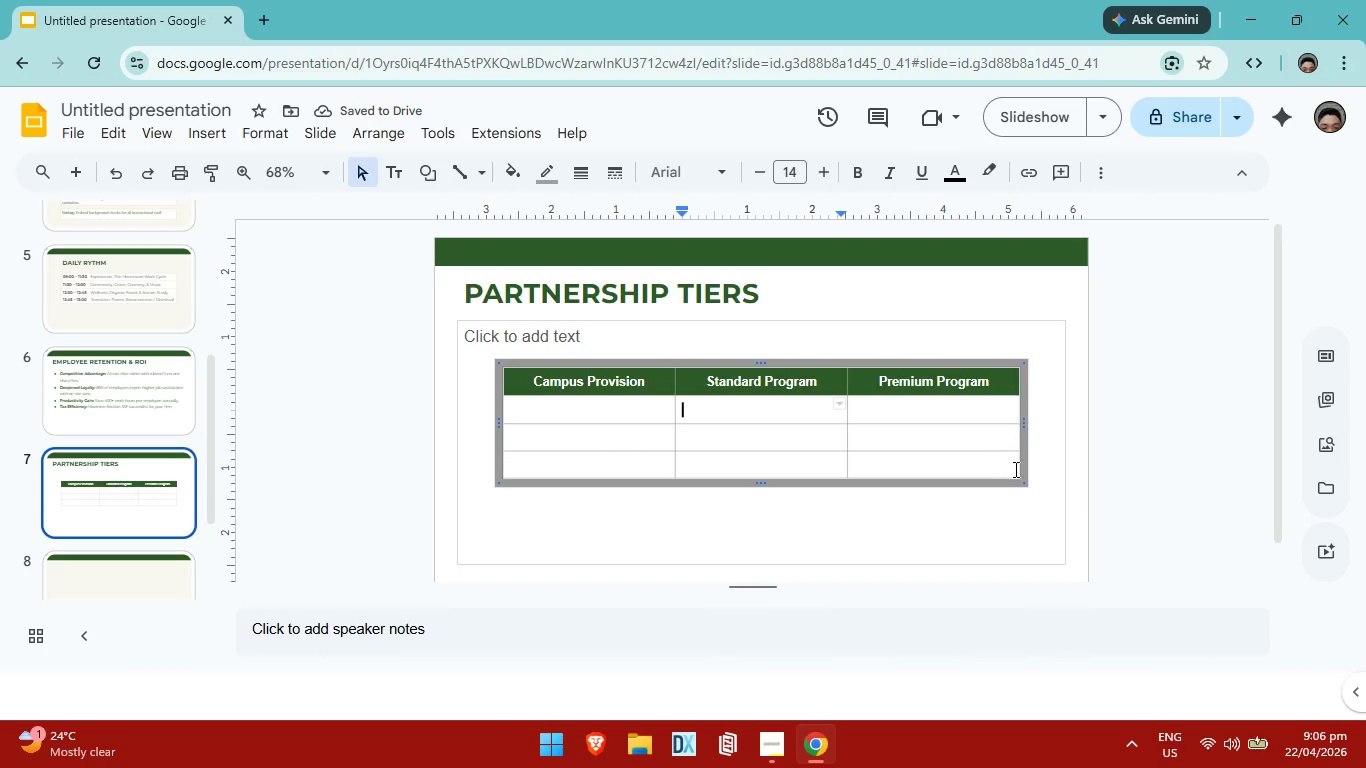 
left_click([1015, 470])
 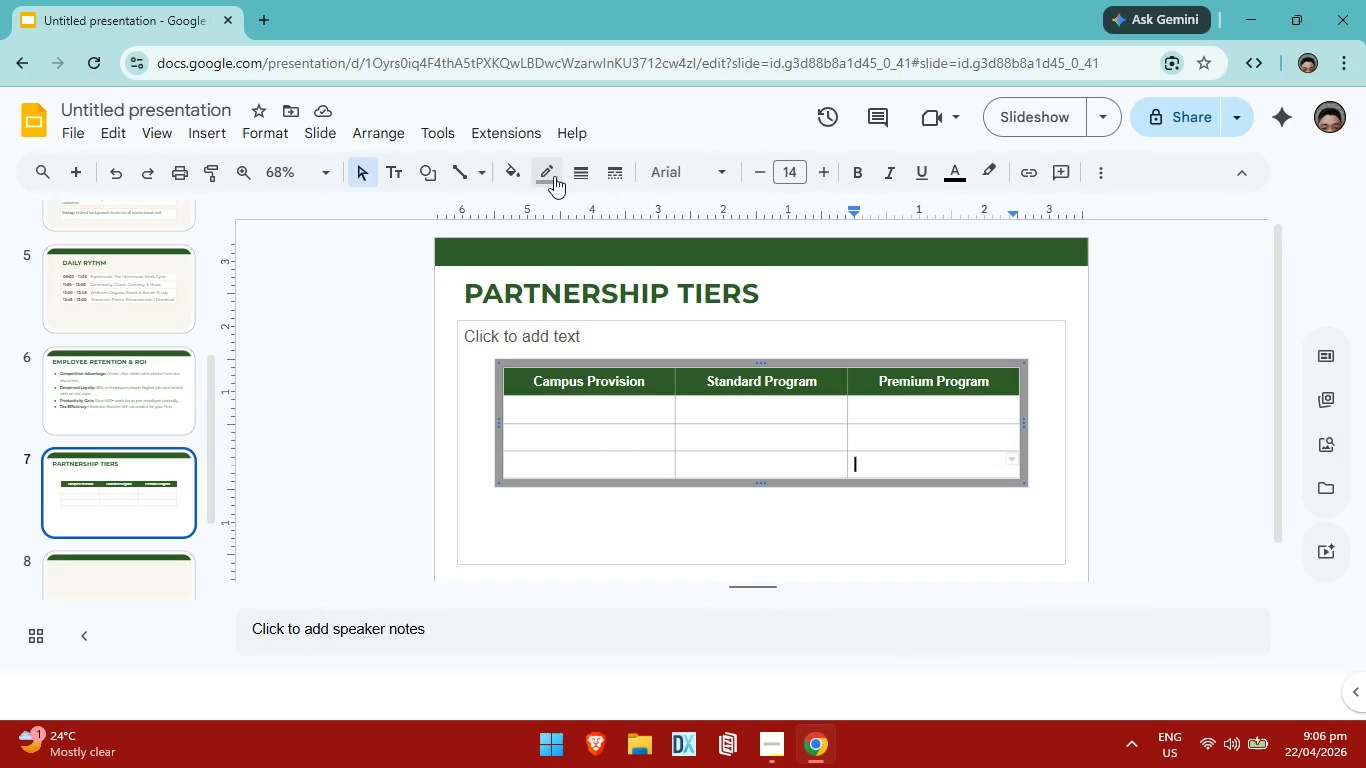 
left_click([554, 175])
 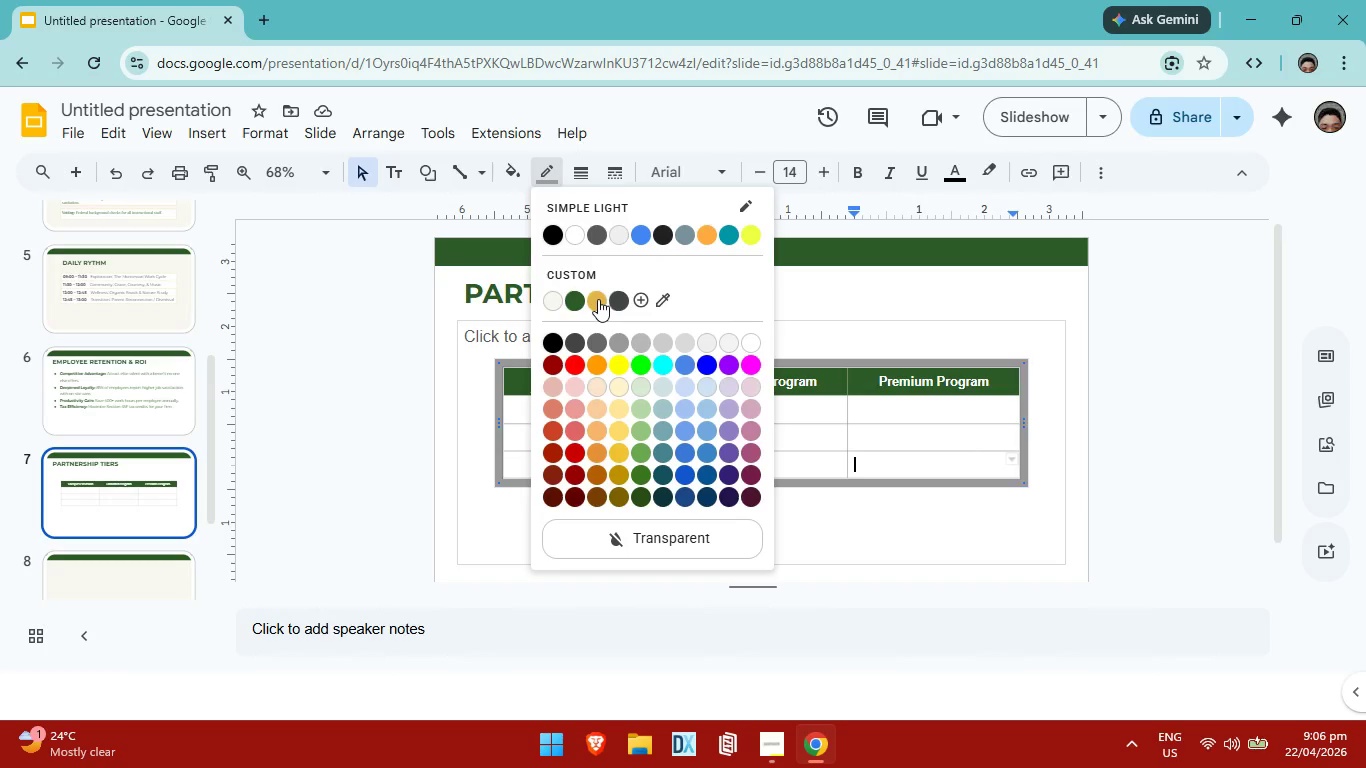 
left_click([598, 299])
 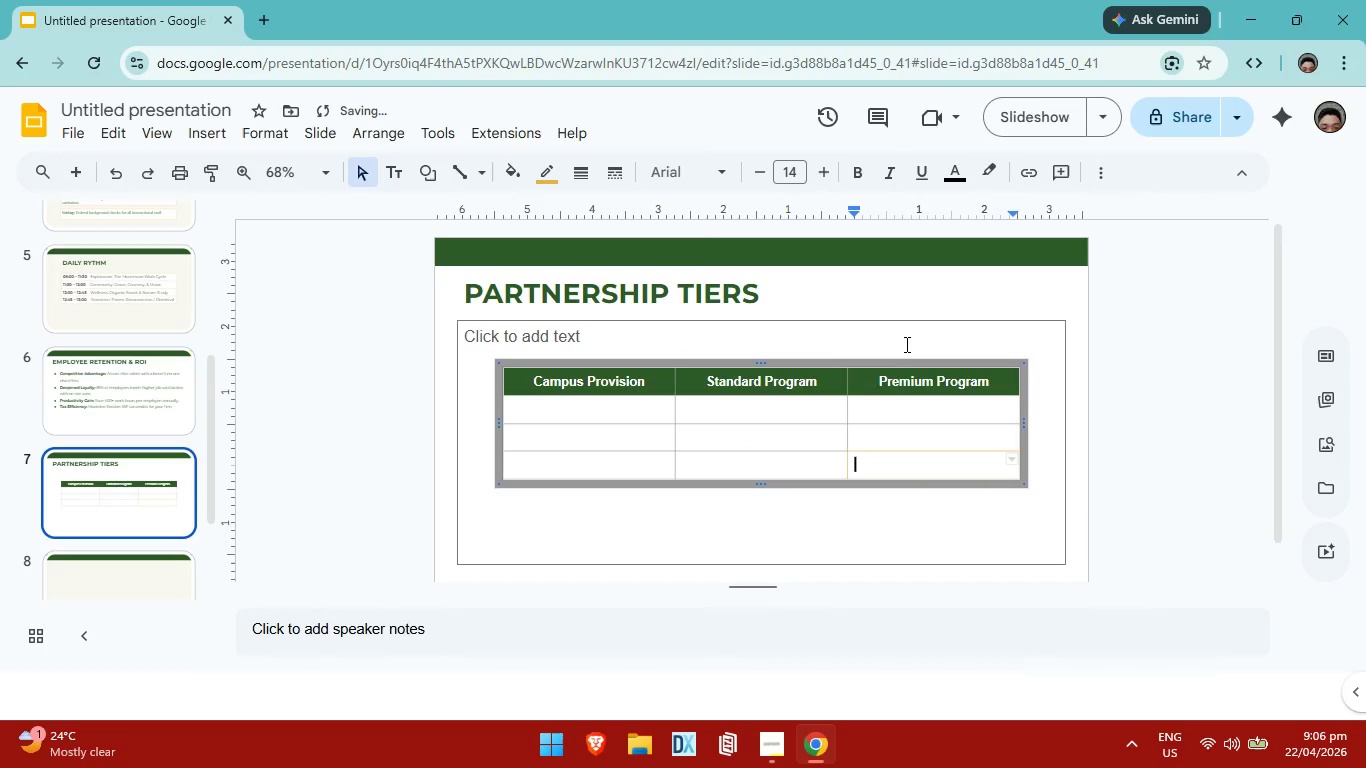 
left_click([905, 344])
 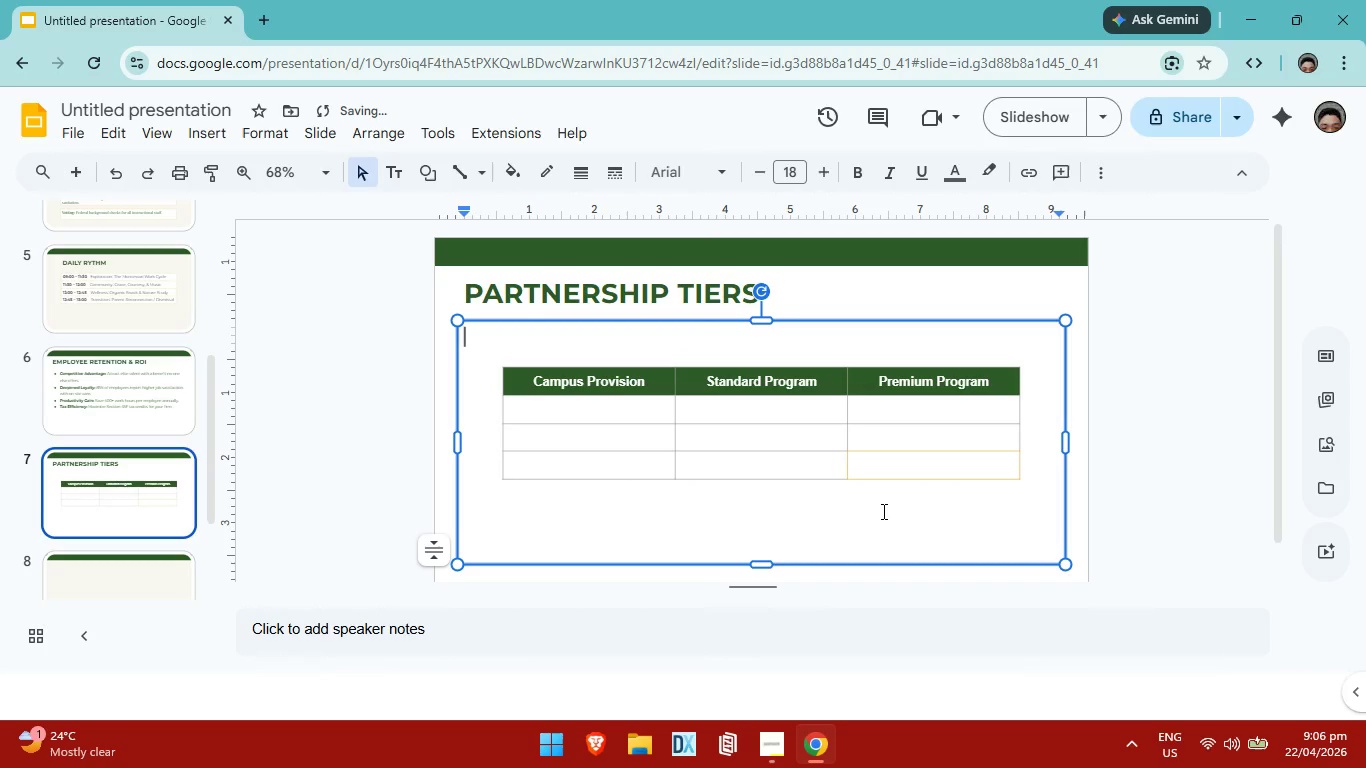 
left_click([882, 513])
 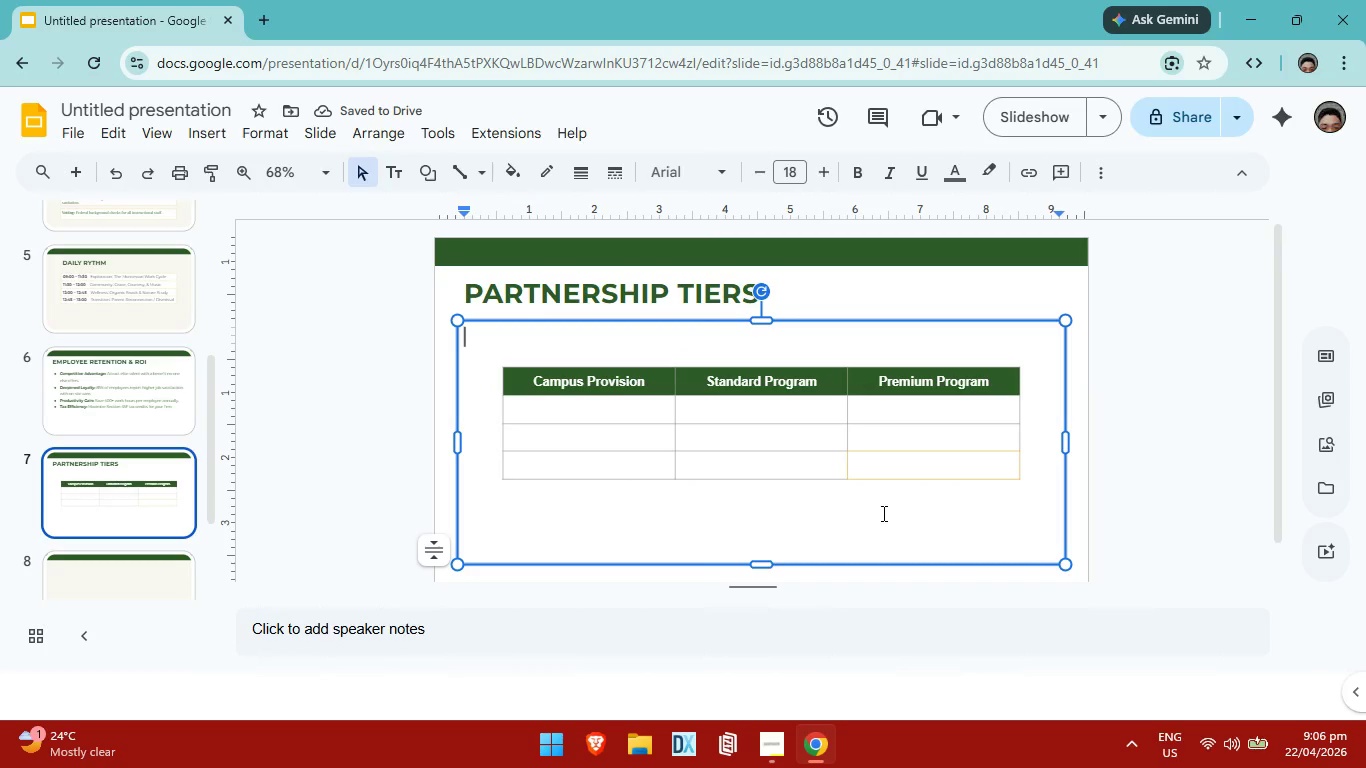 
key(Control+ControlLeft)
 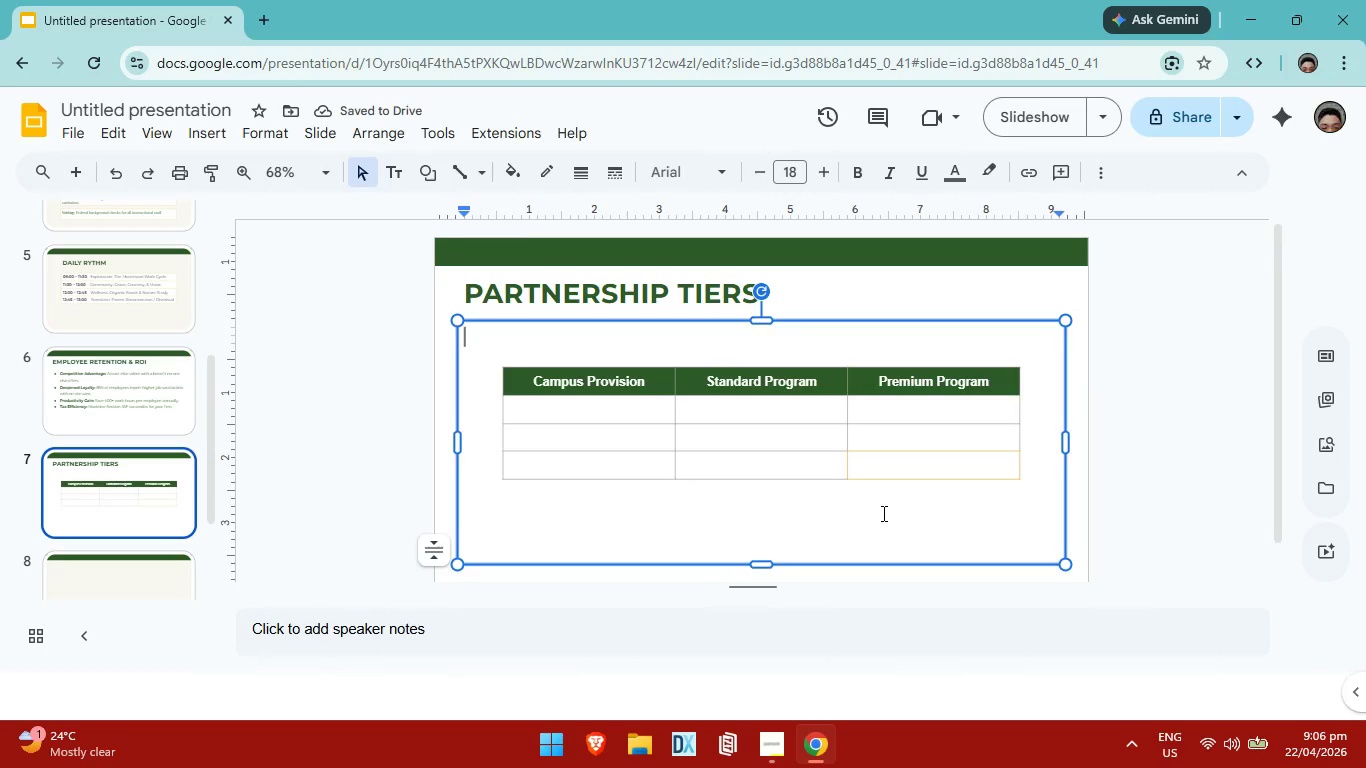 
key(Control+Z)
 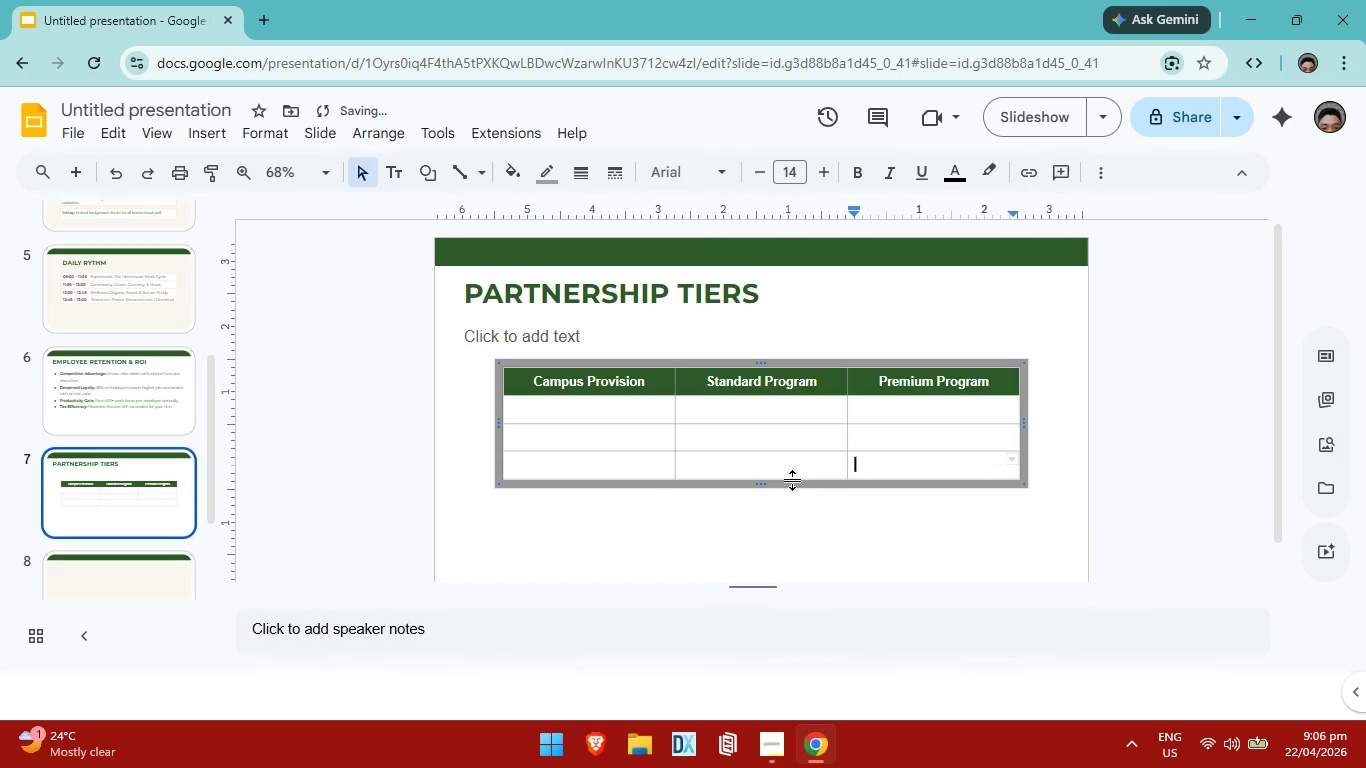 
left_click([792, 487])
 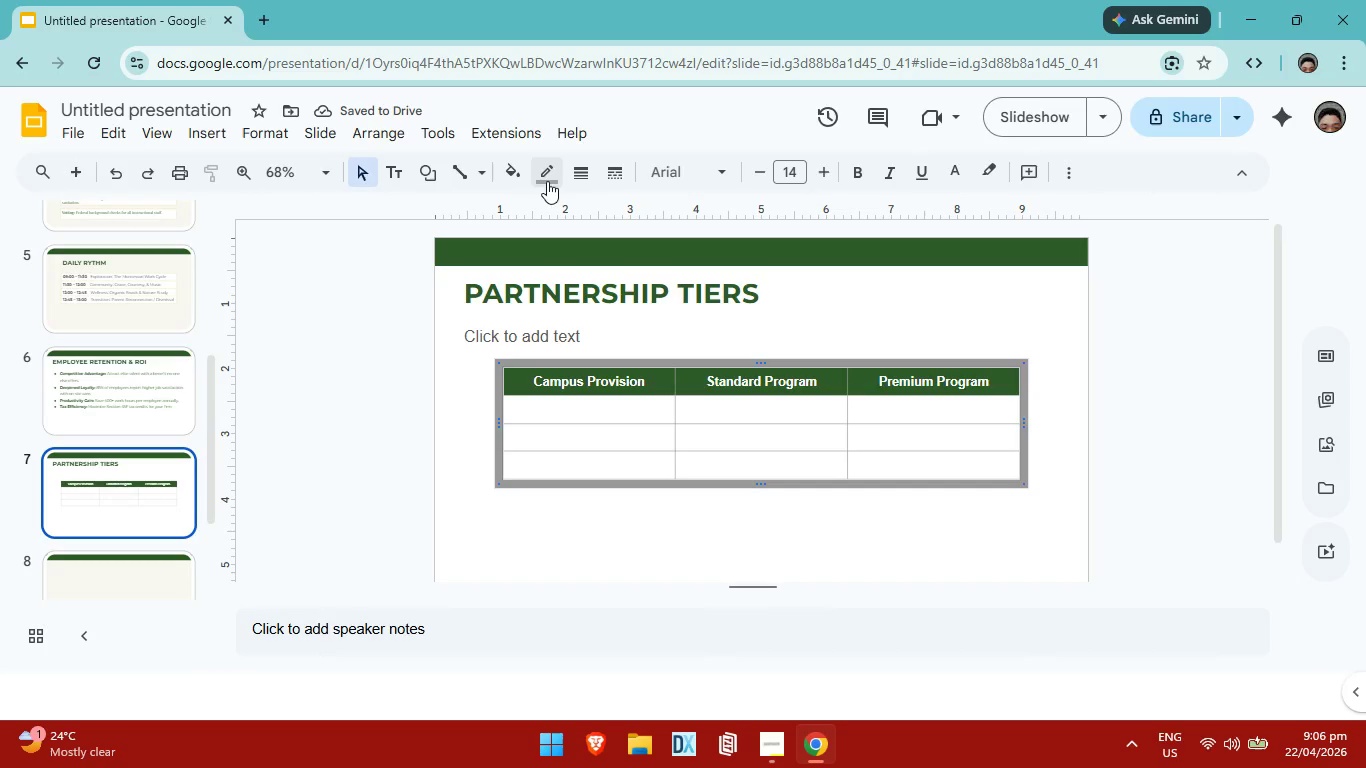 
left_click([540, 174])
 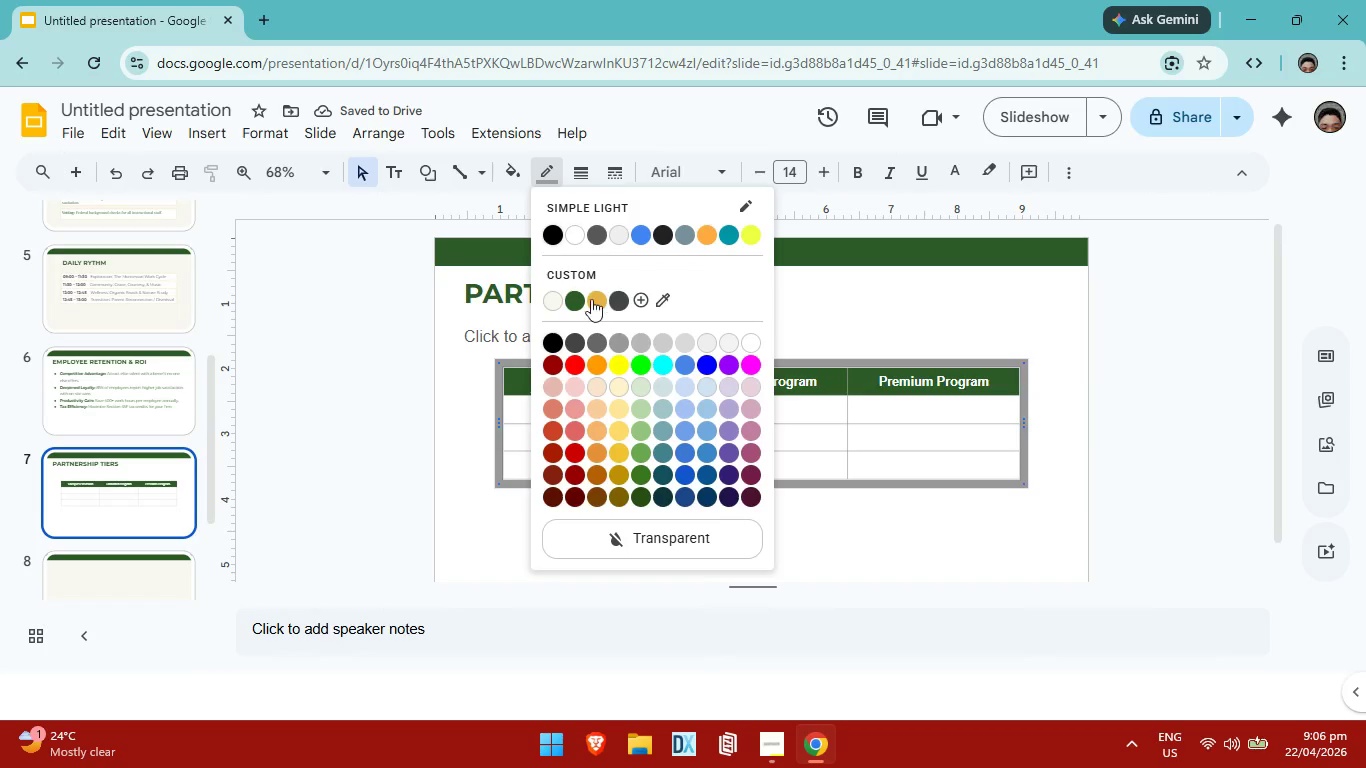 
left_click([591, 299])
 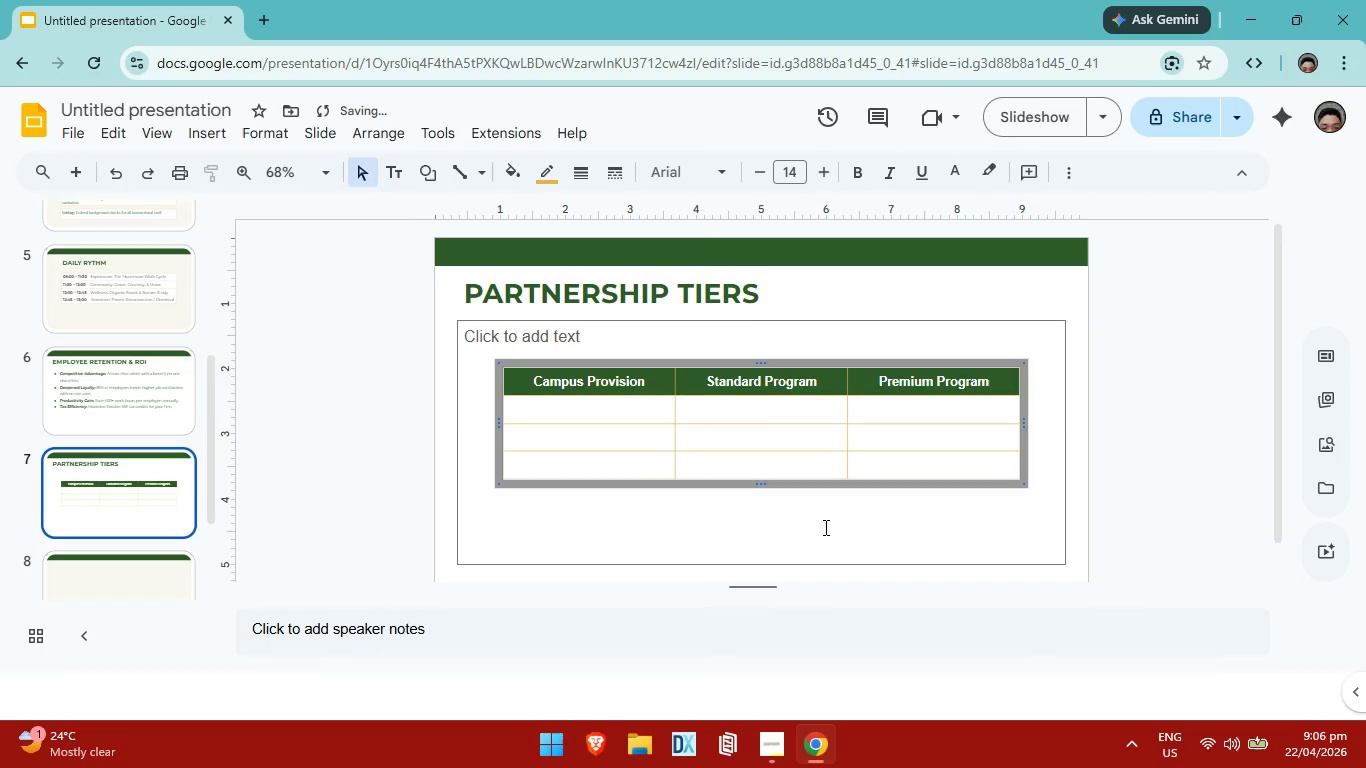 
left_click([824, 527])
 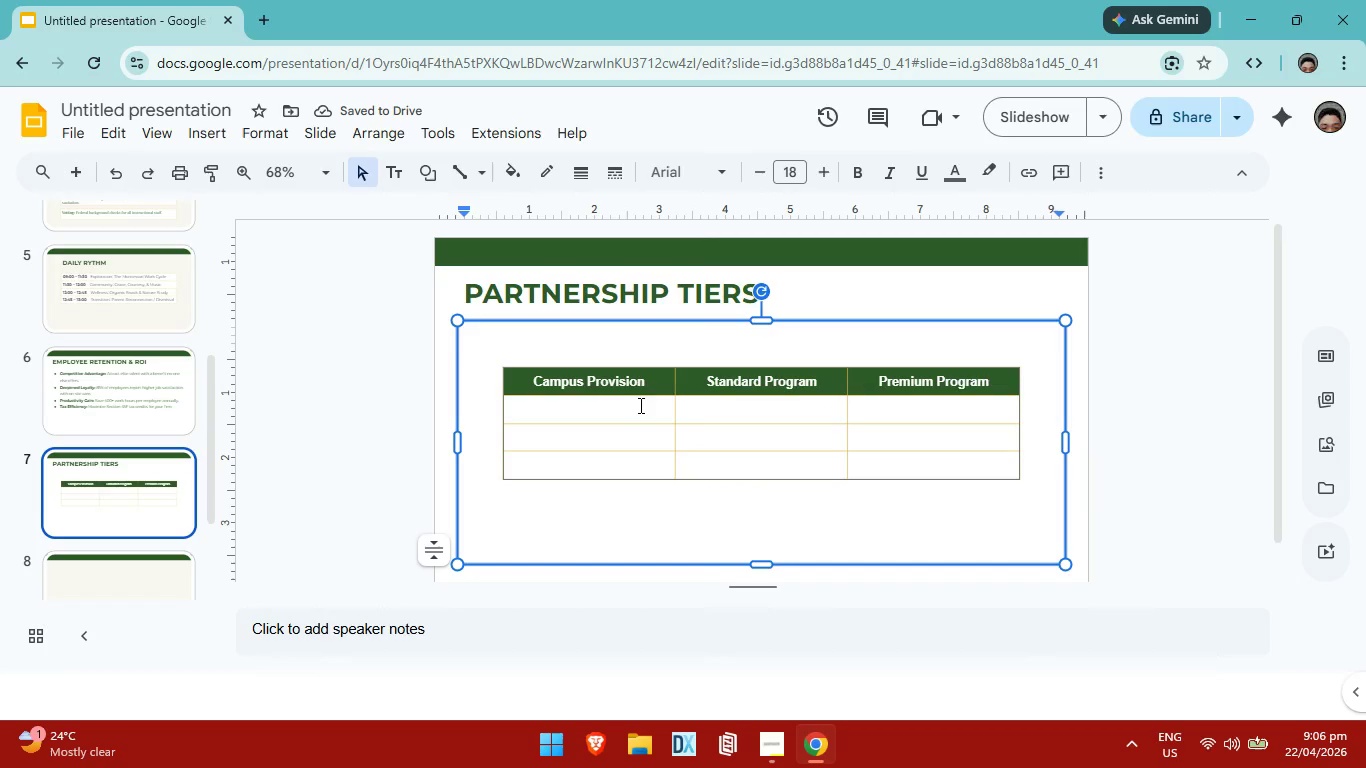 
left_click([613, 408])
 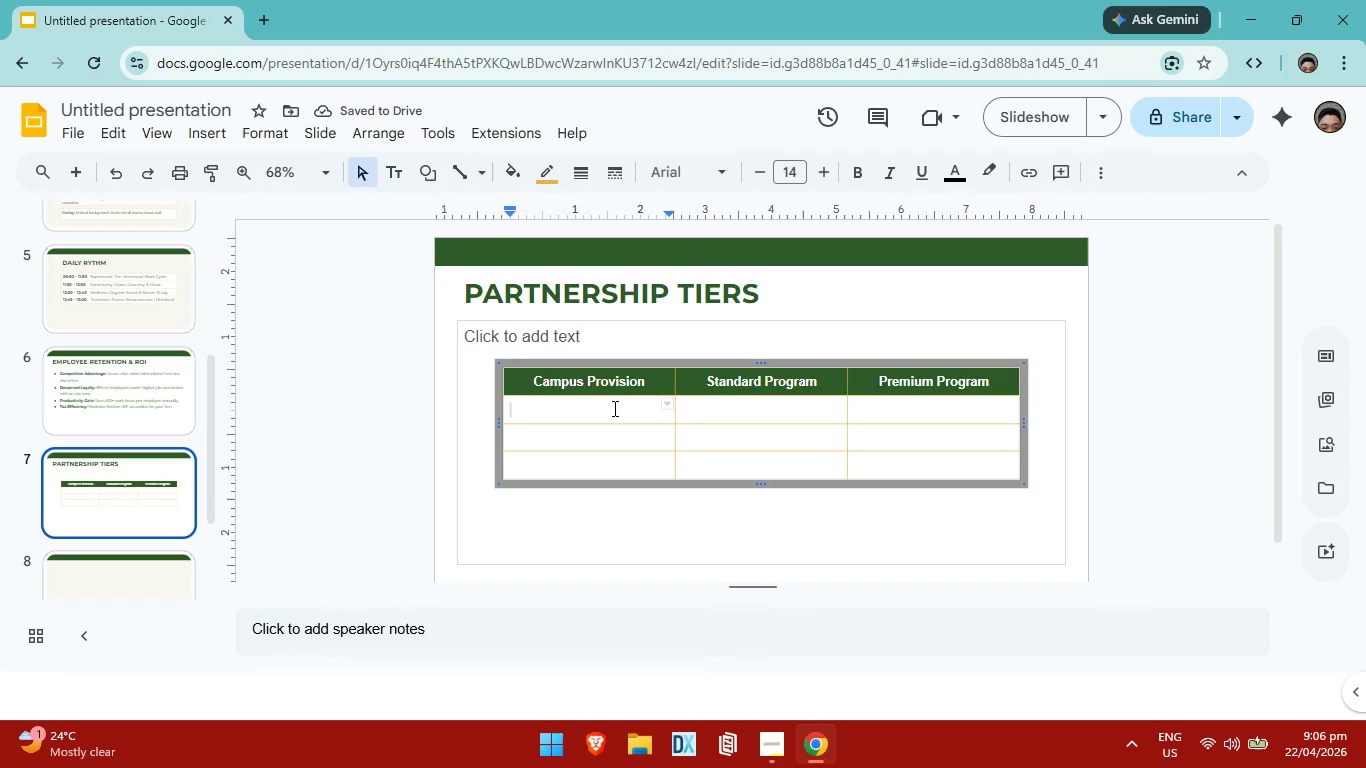 
type(er)
key(Backspace)
key(Backspace)
type(Service Dya)
key(Backspace)
key(Backspace)
type(ays)
 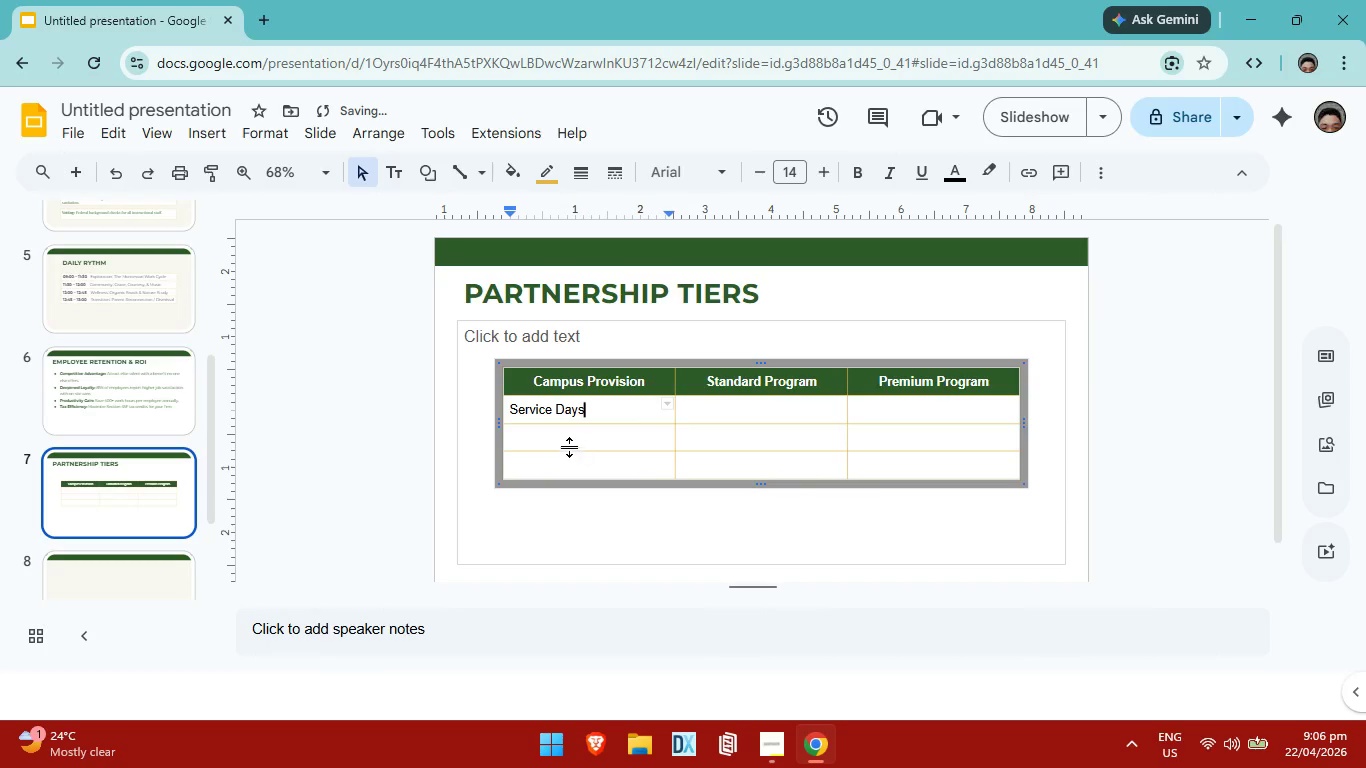 
left_click([560, 438])
 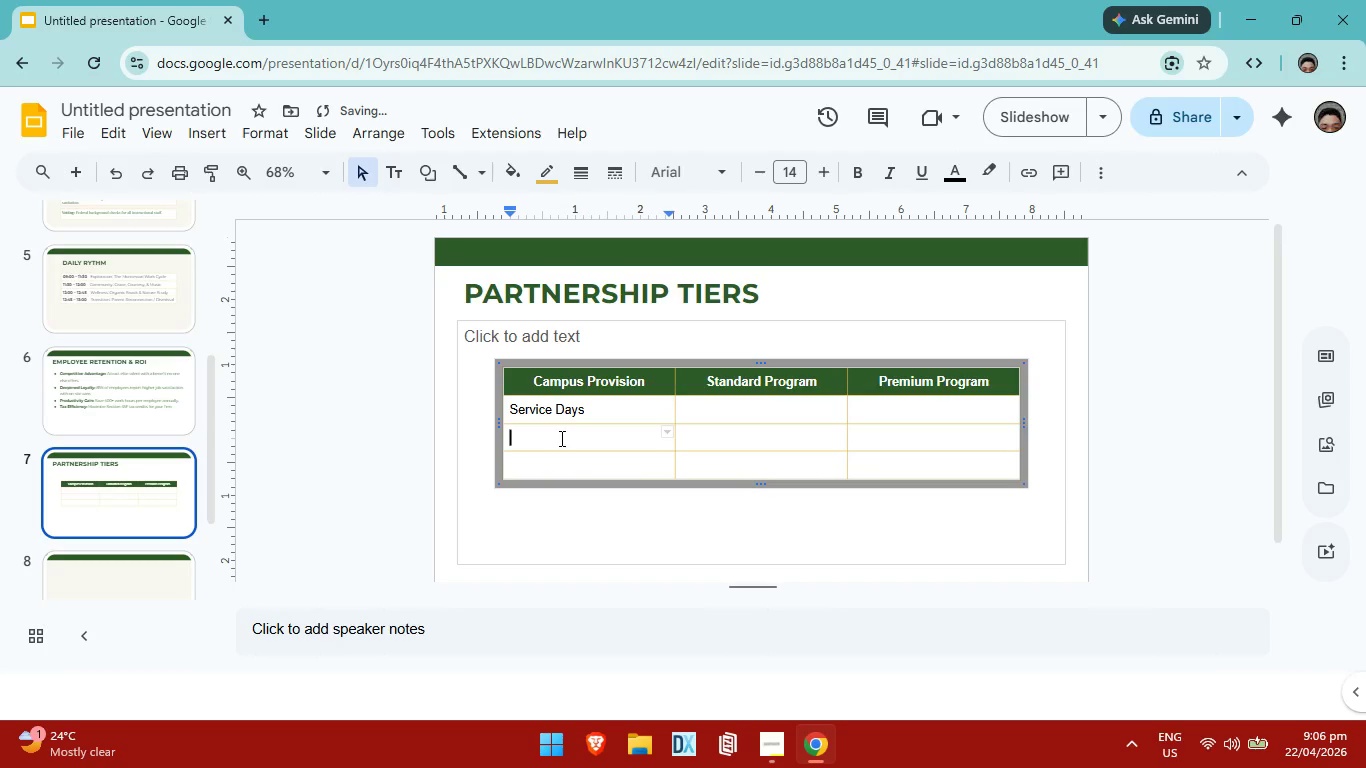 
type(On-Bus Branding[Mute])
 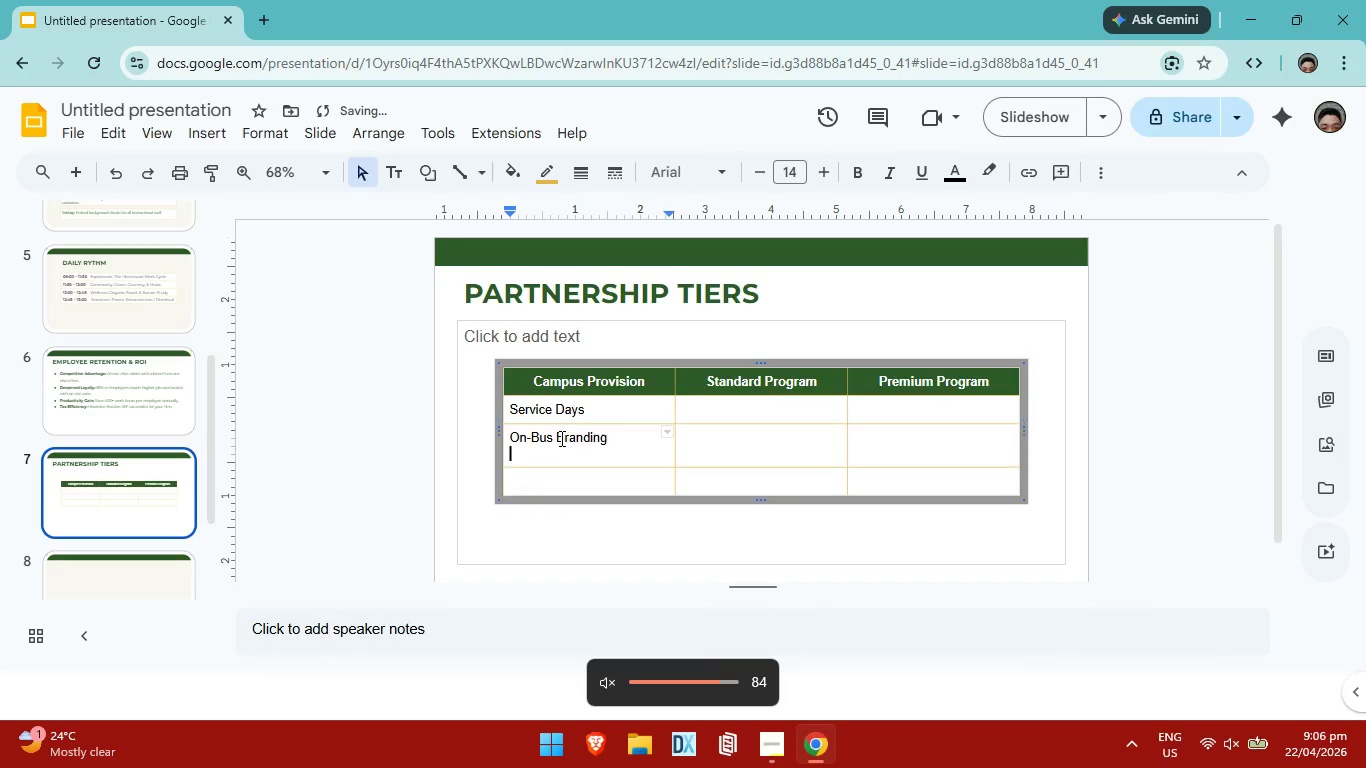 
key(Enter)
 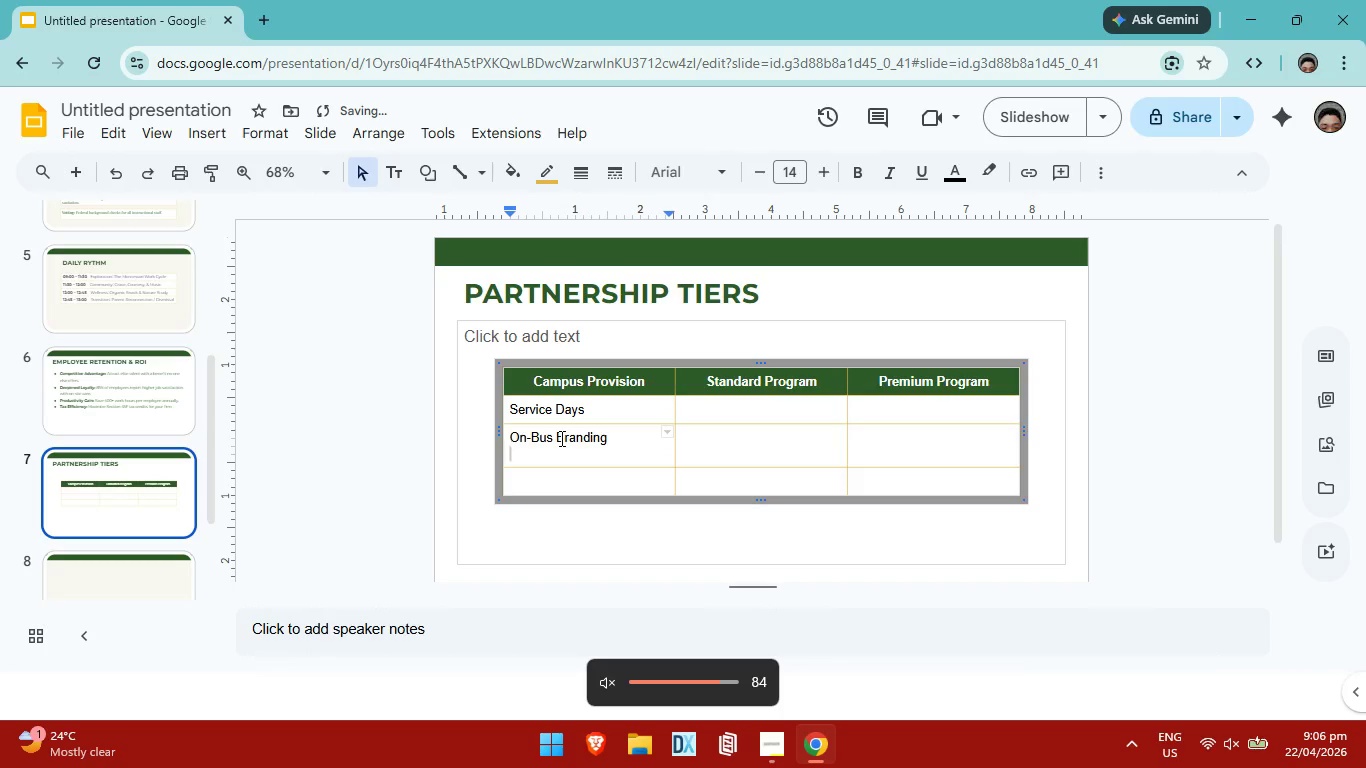 
key(Backspace)
 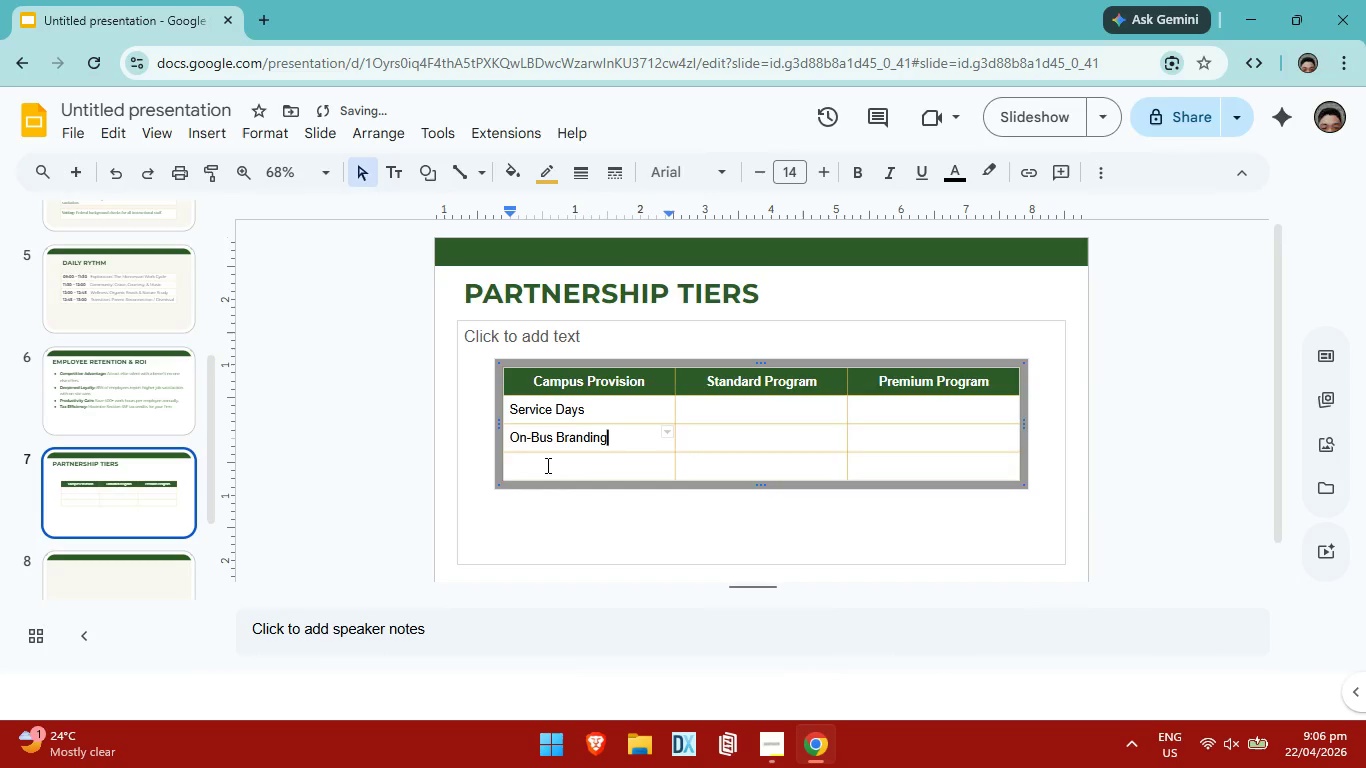 
left_click([546, 465])
 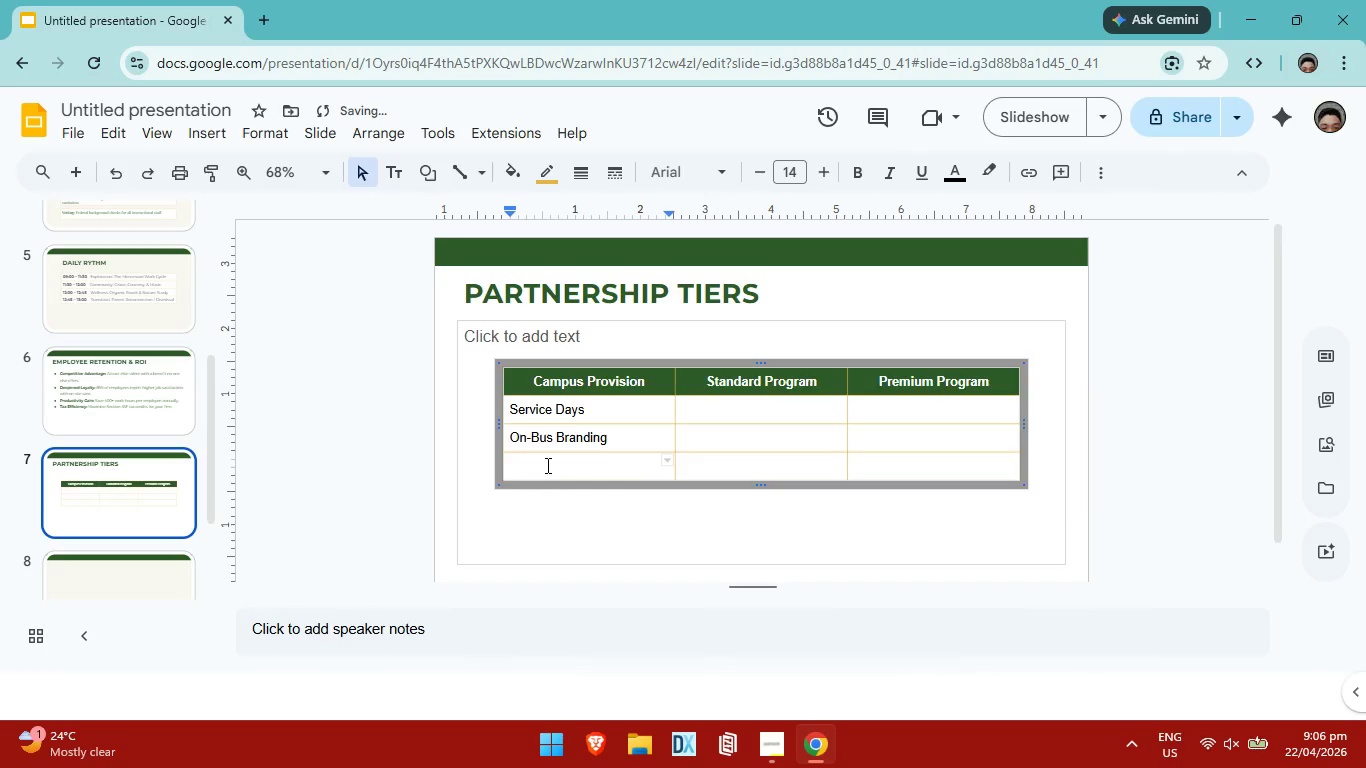 
type(Parent Portal)
 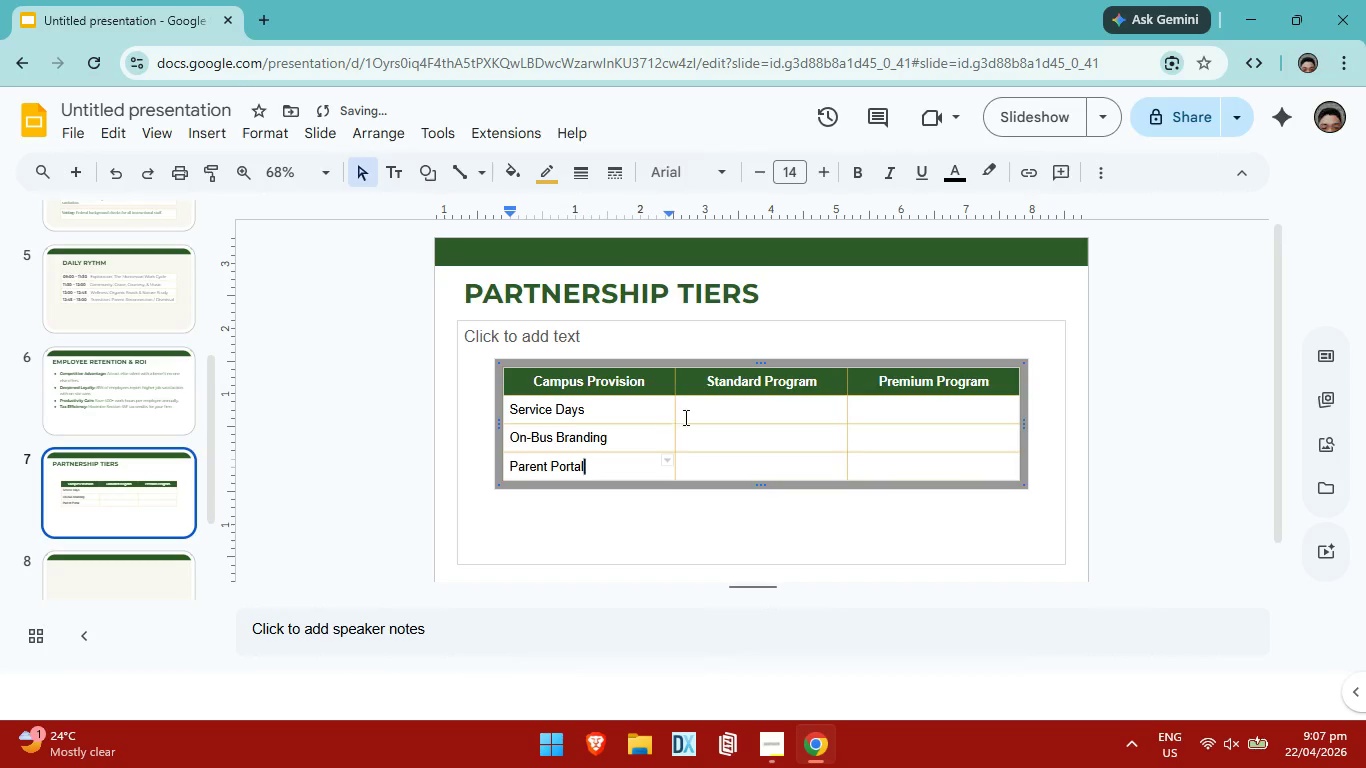 
left_click([723, 411])
 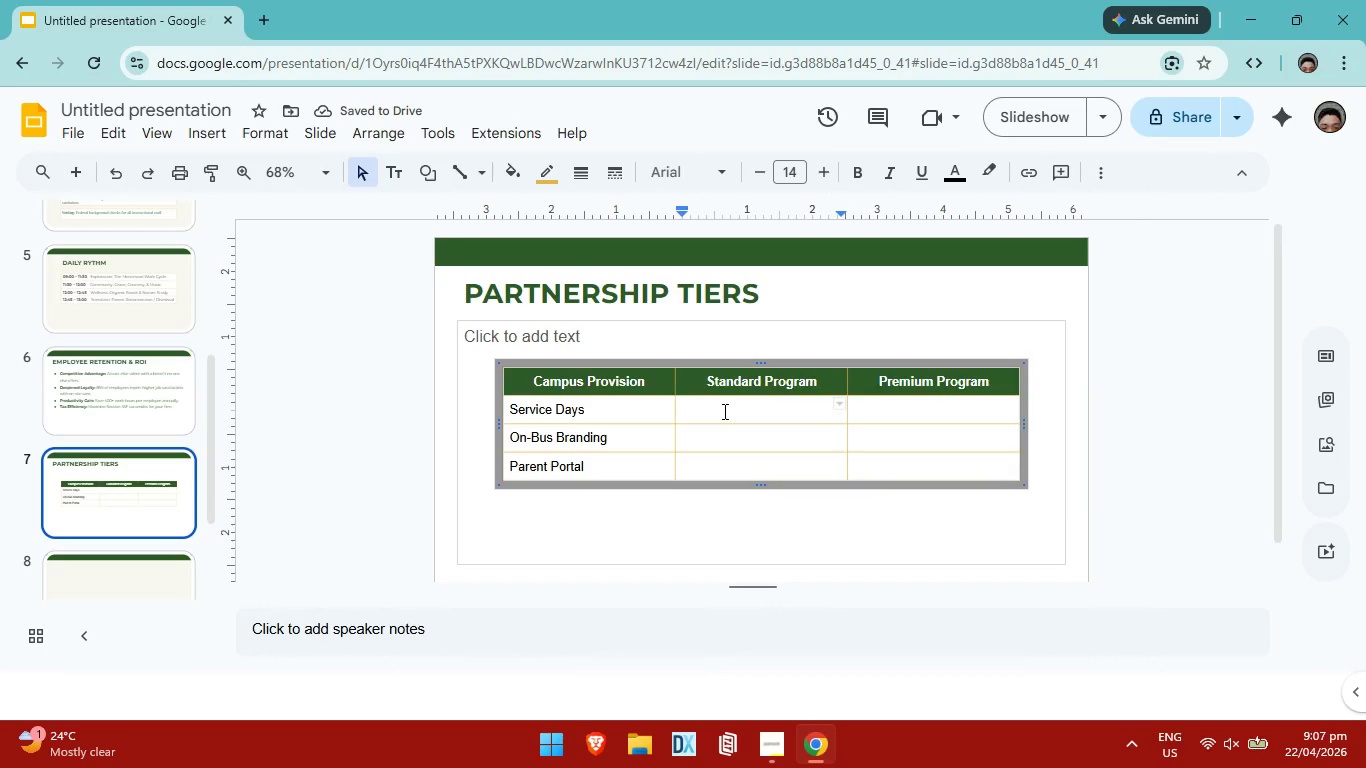 
type(2 Days / Weel)
key(Backspace)
type(k)
 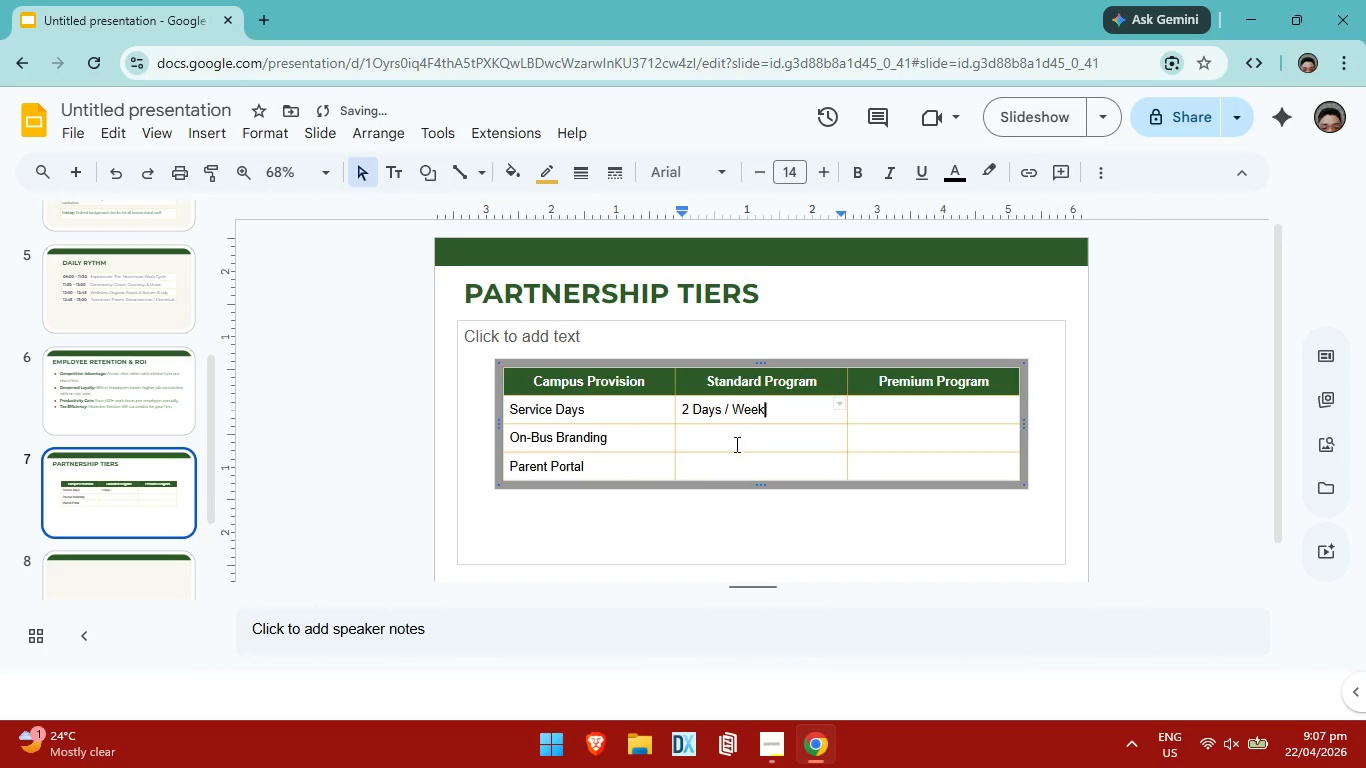 
left_click([735, 444])
 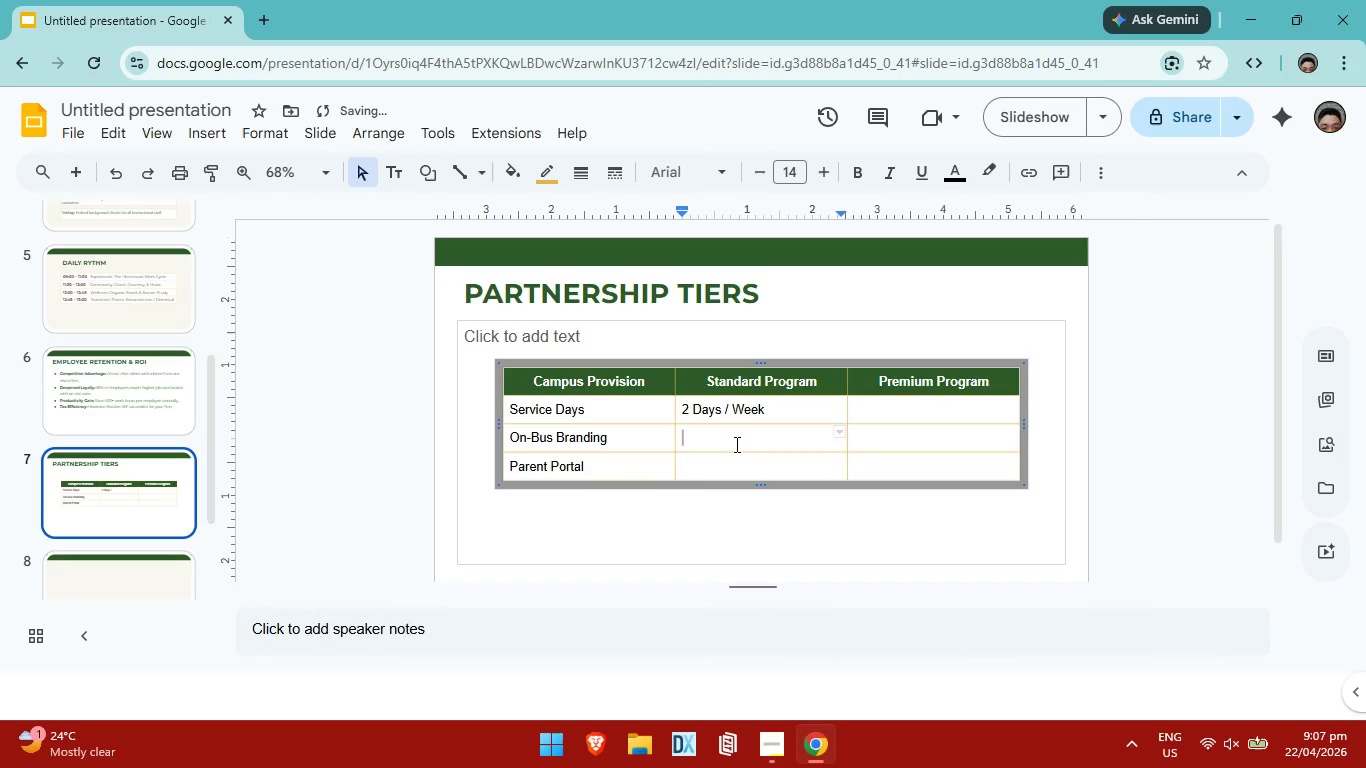 
type(Standard Logo)
 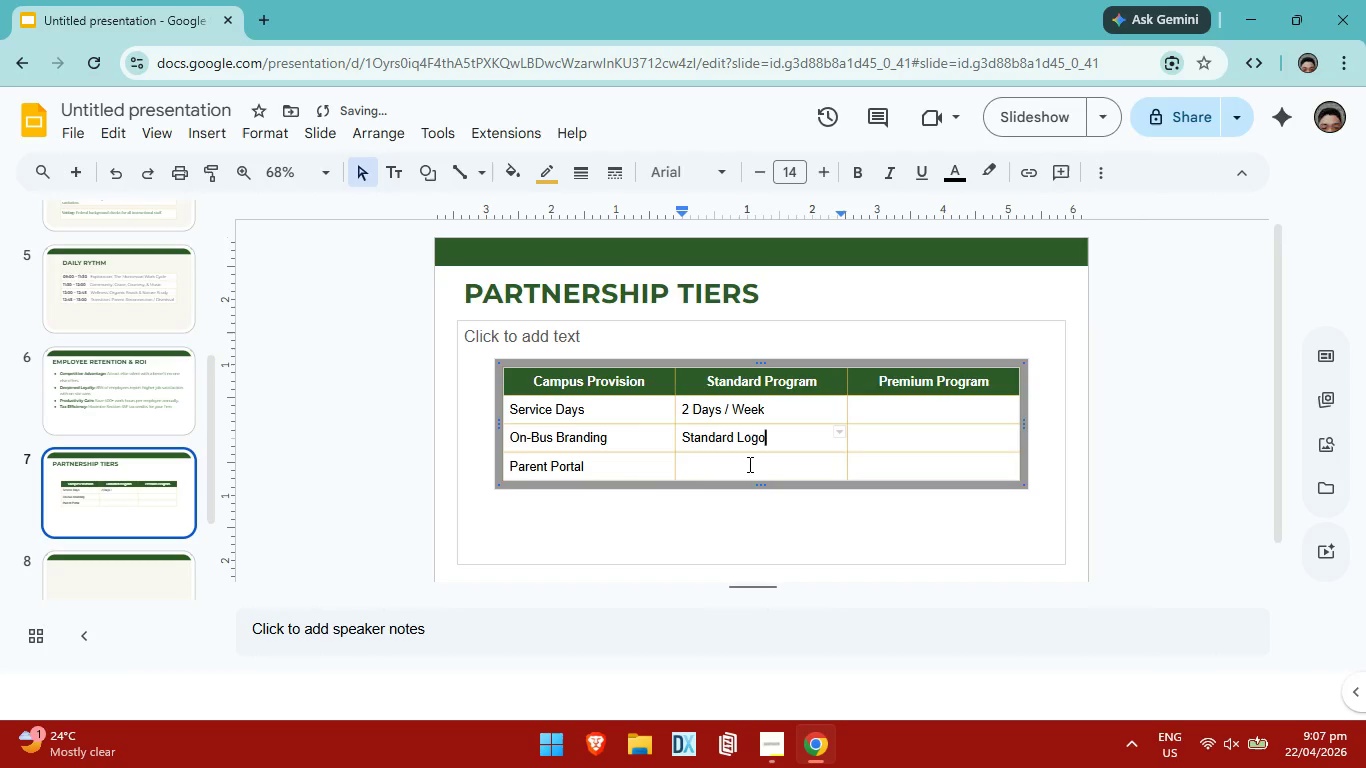 
left_click([748, 464])
 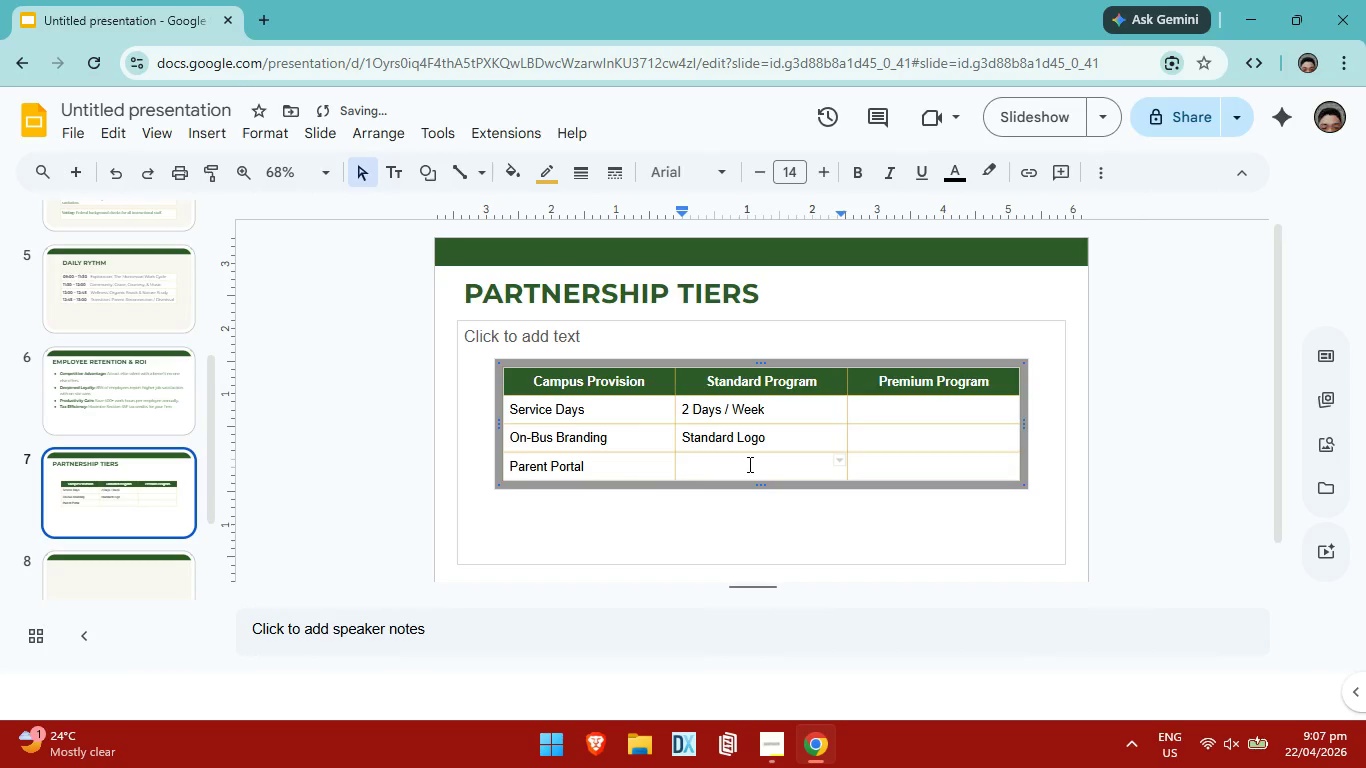 
type(Basic Access)
 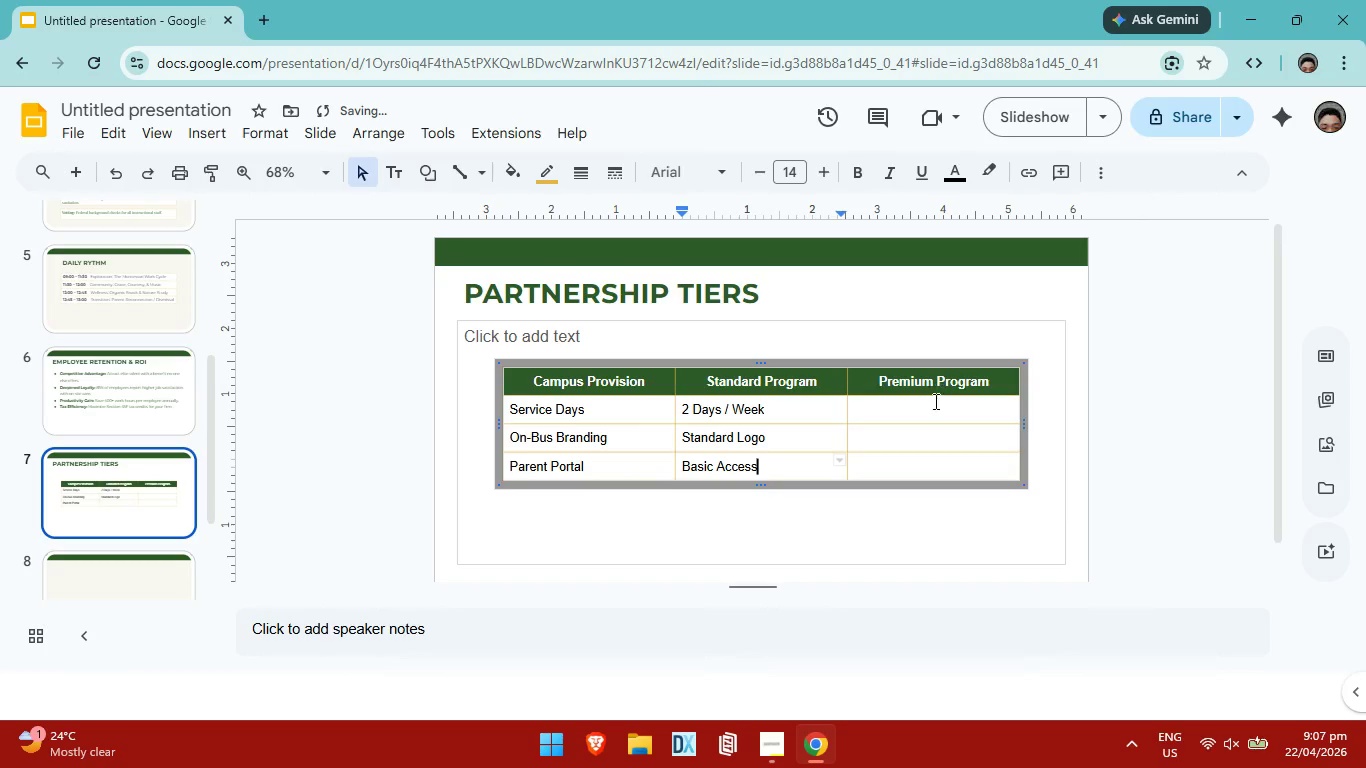 
left_click([927, 409])
 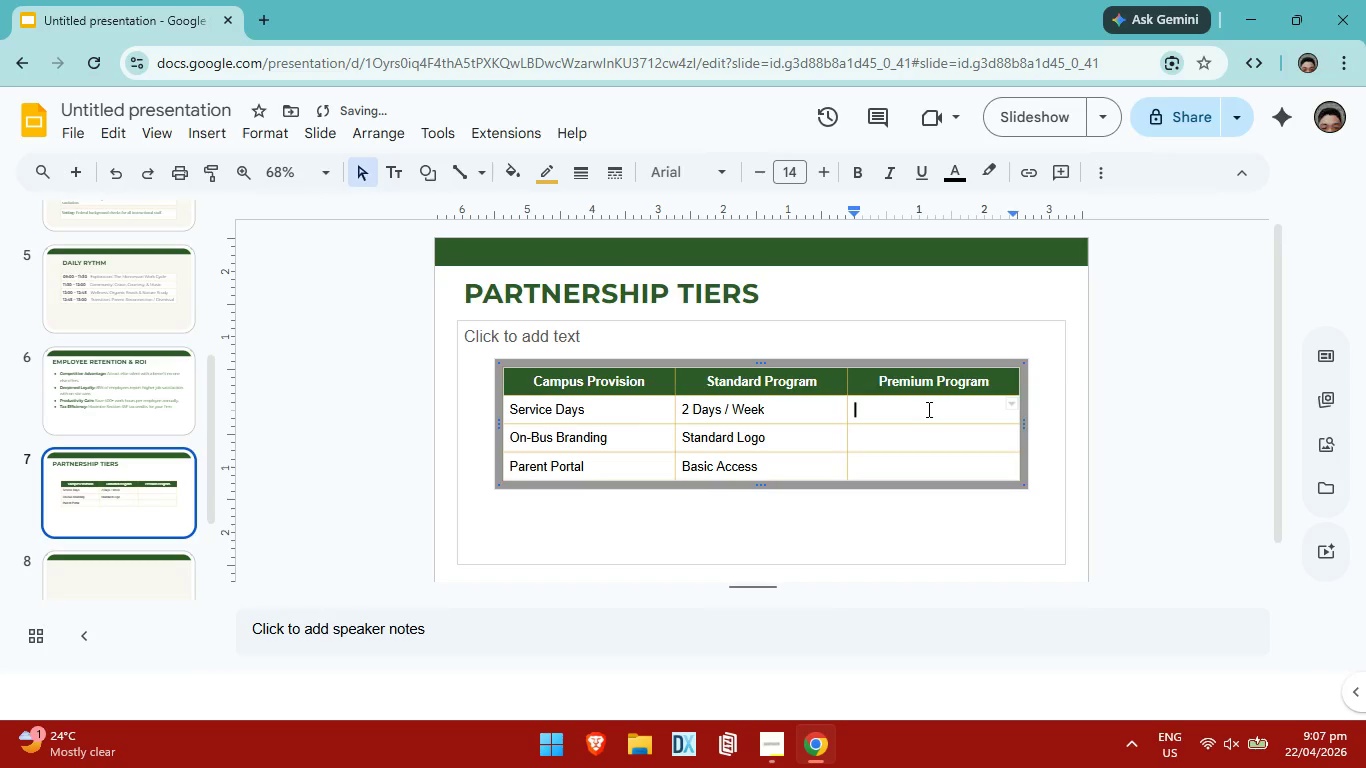 
type(Full Work Week)
 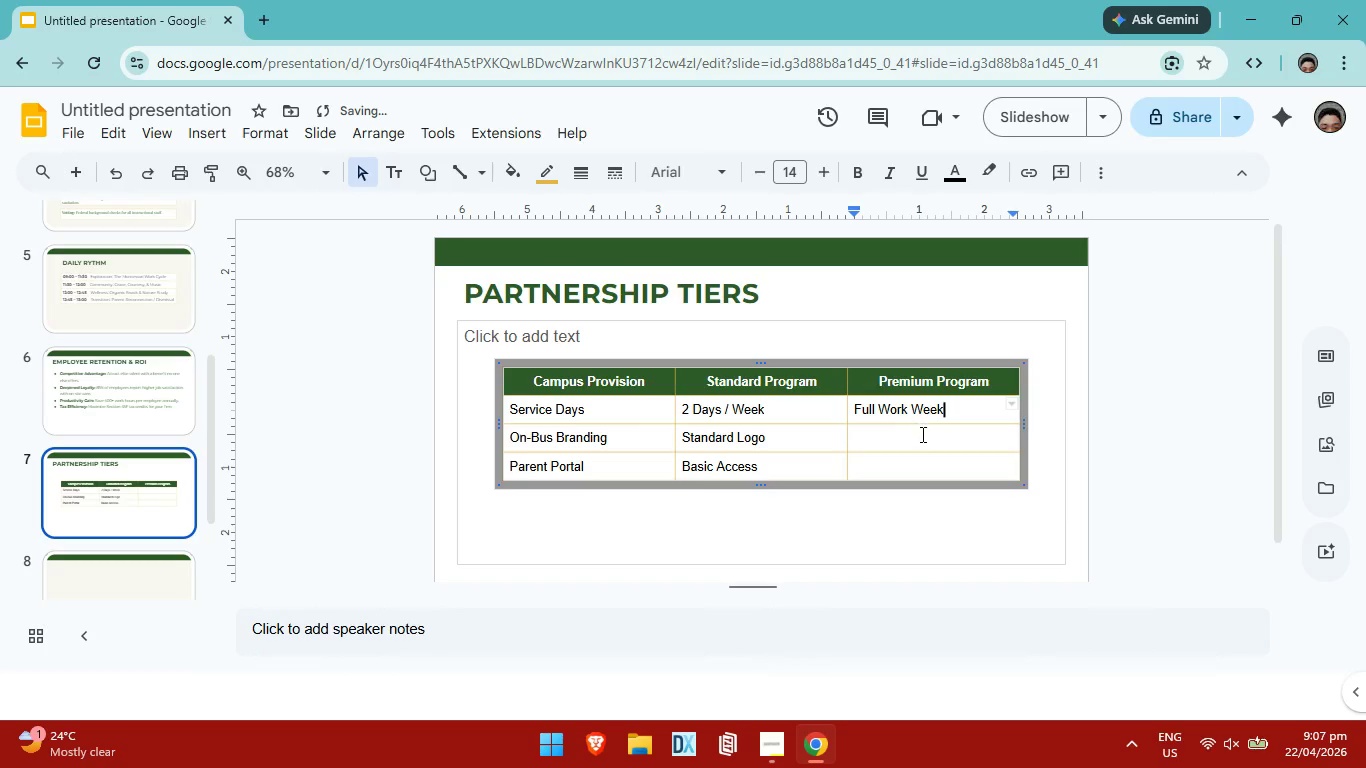 
left_click([921, 434])
 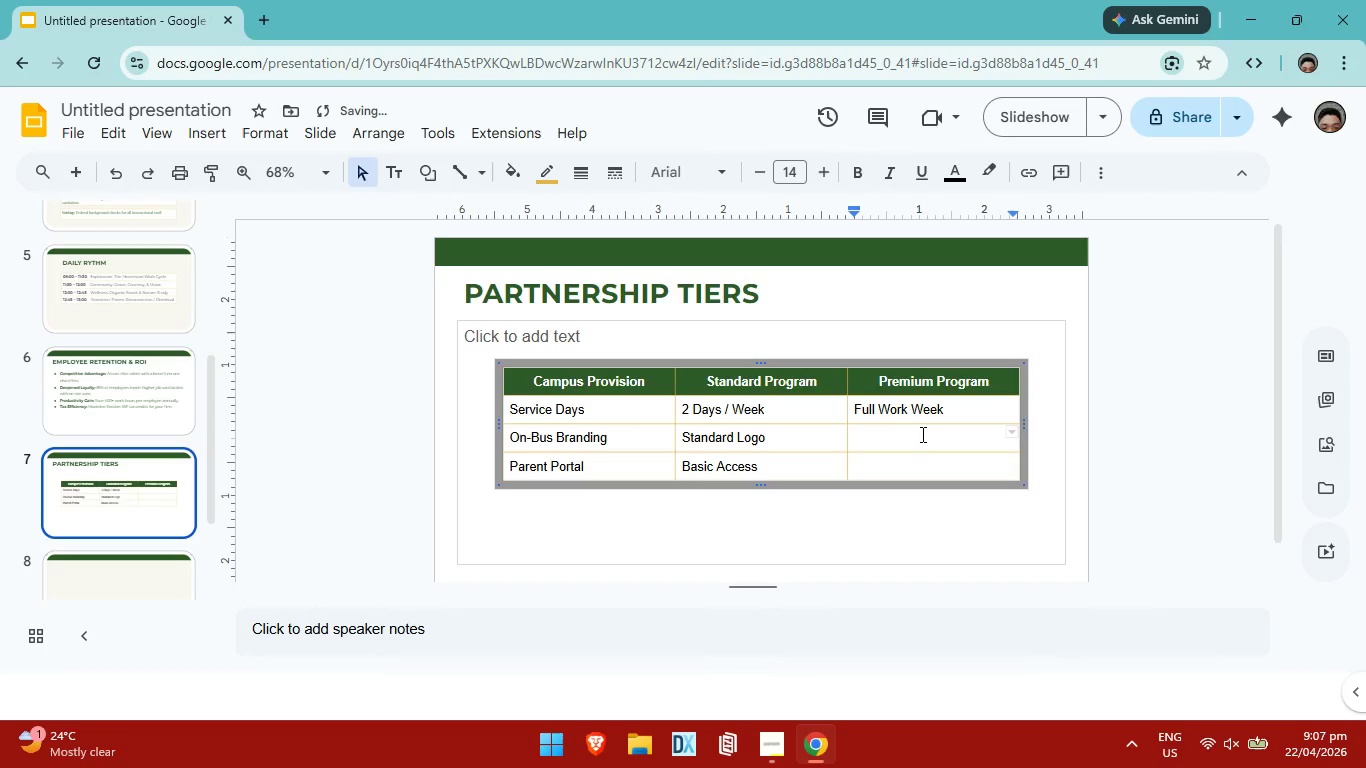 
type(Full Co-Branded Wrap)
 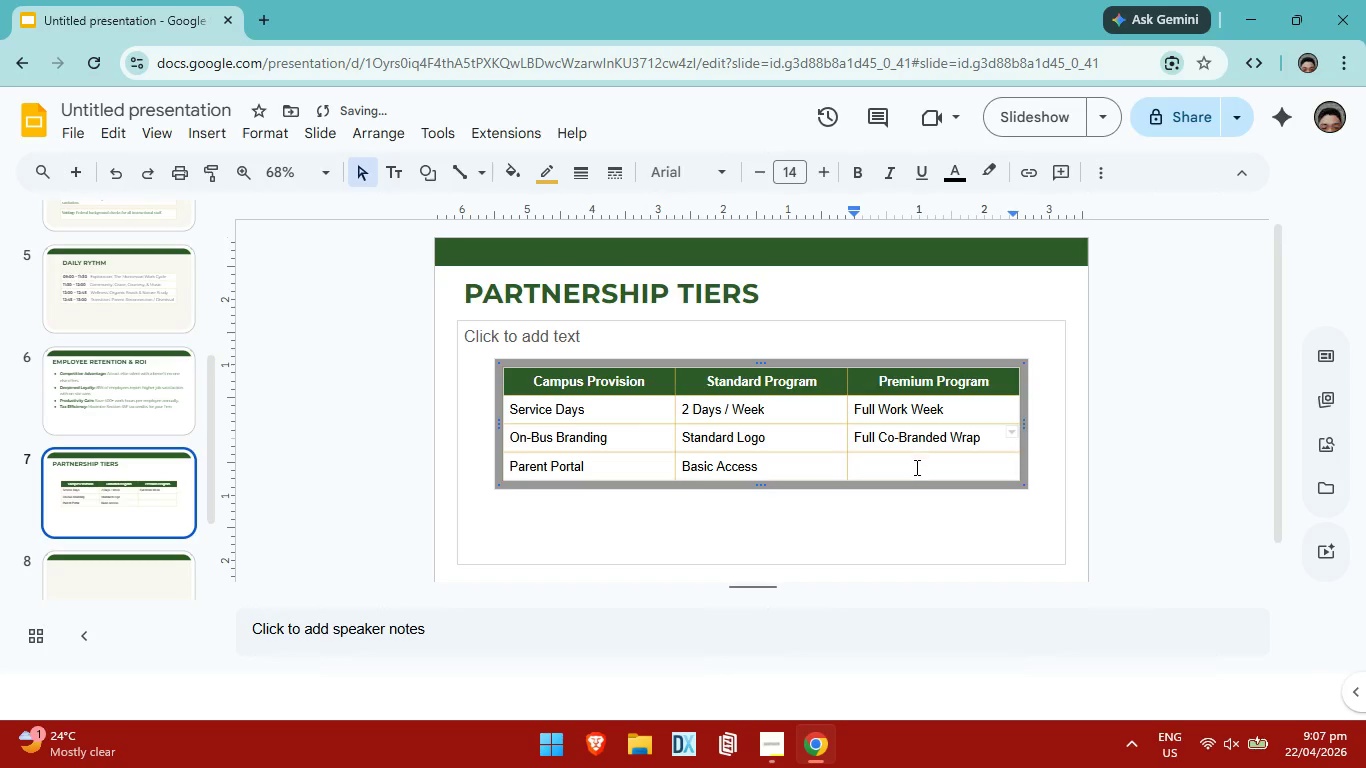 
left_click([915, 467])
 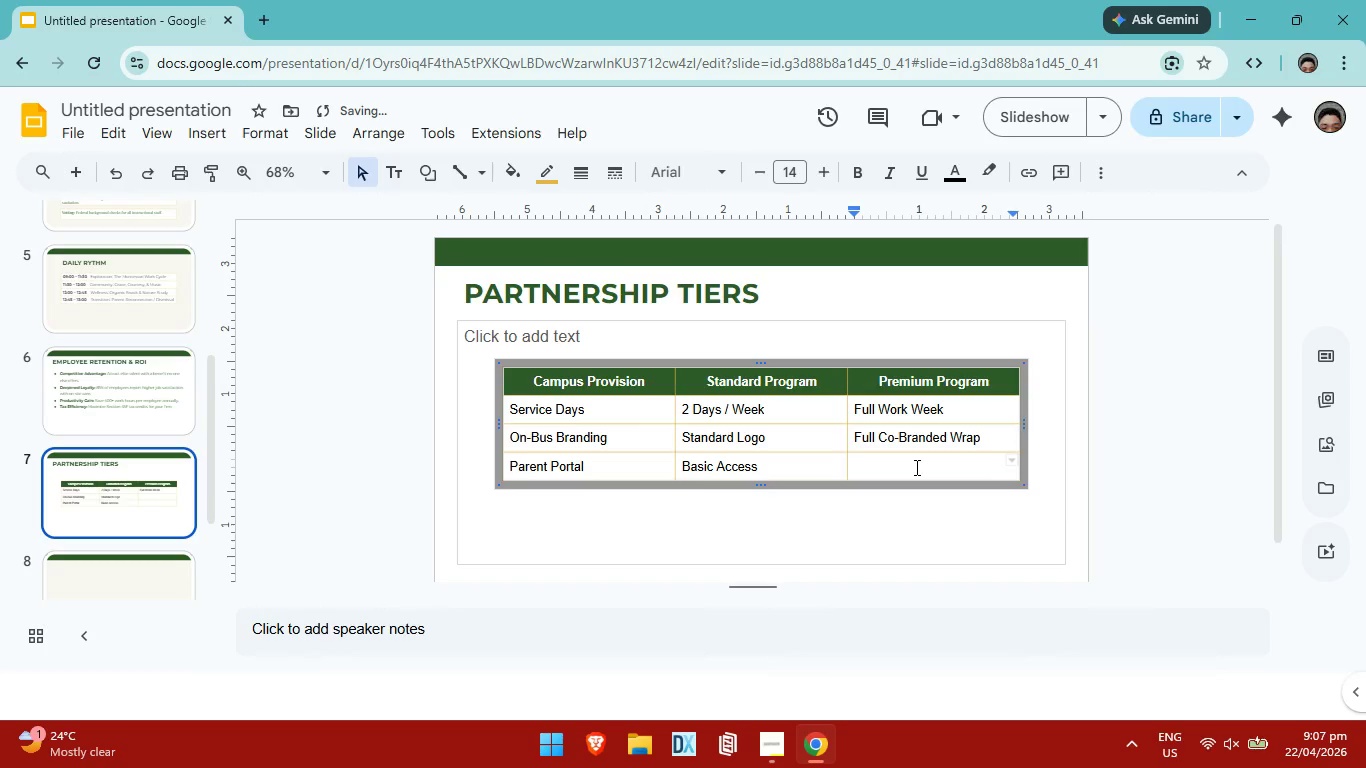 
type(VIP 24/7 Priority)
 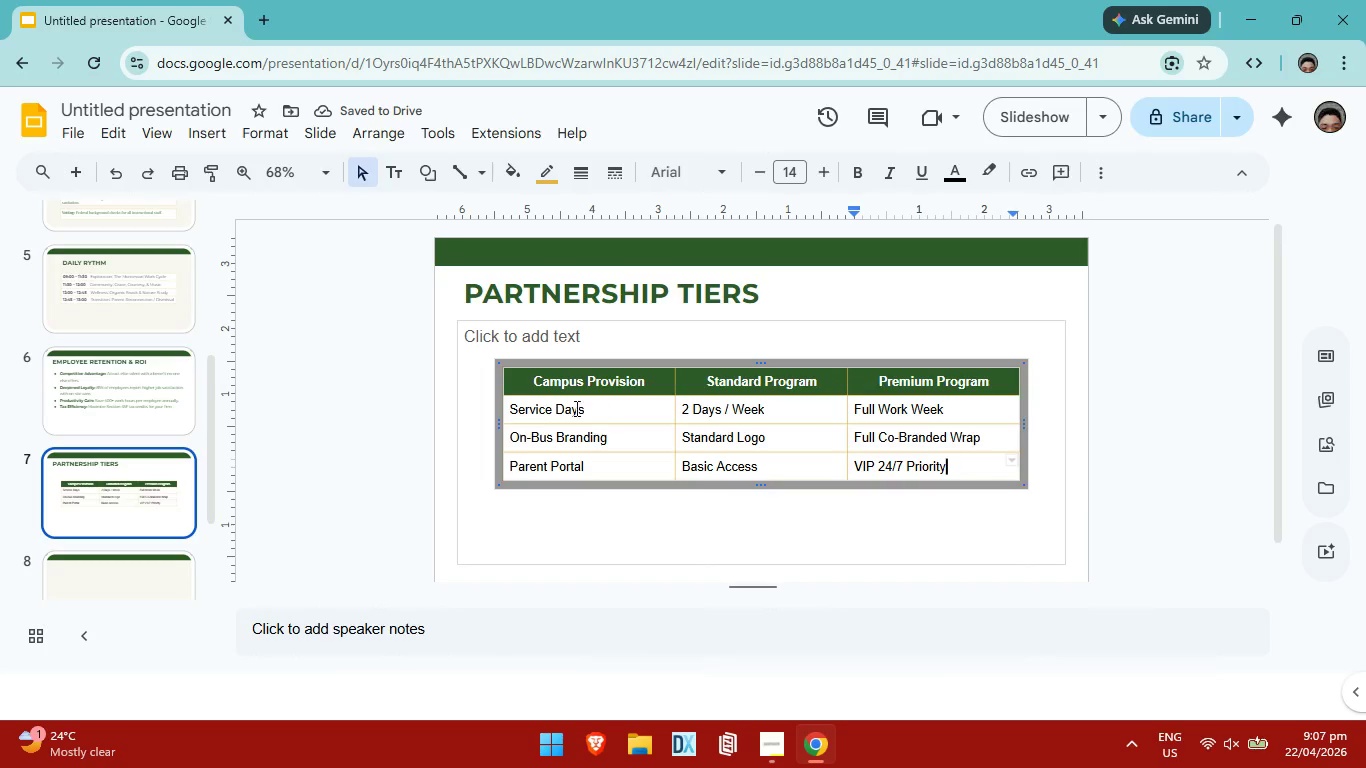 
left_click_drag(start_coordinate=[507, 412], to_coordinate=[610, 429])
 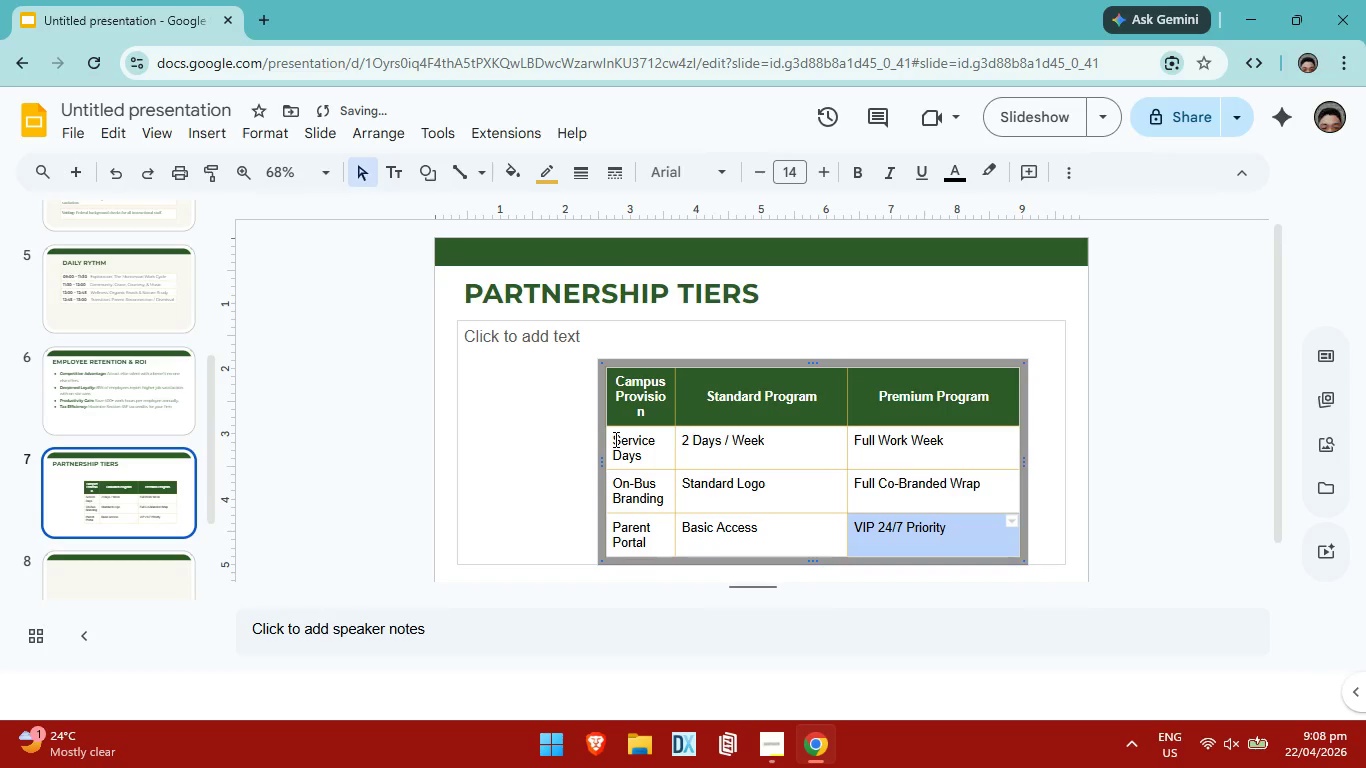 
key(Control+ControlLeft)
 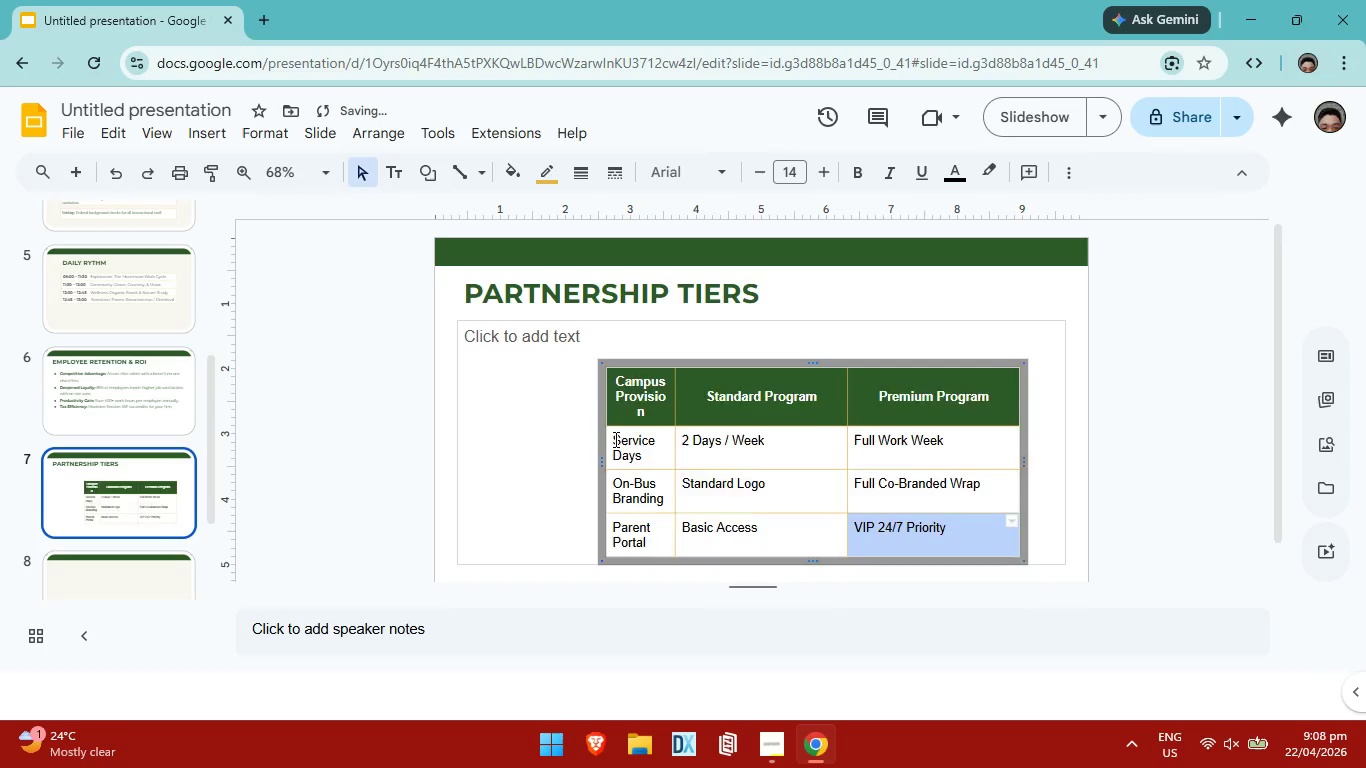 
key(Control+Z)
 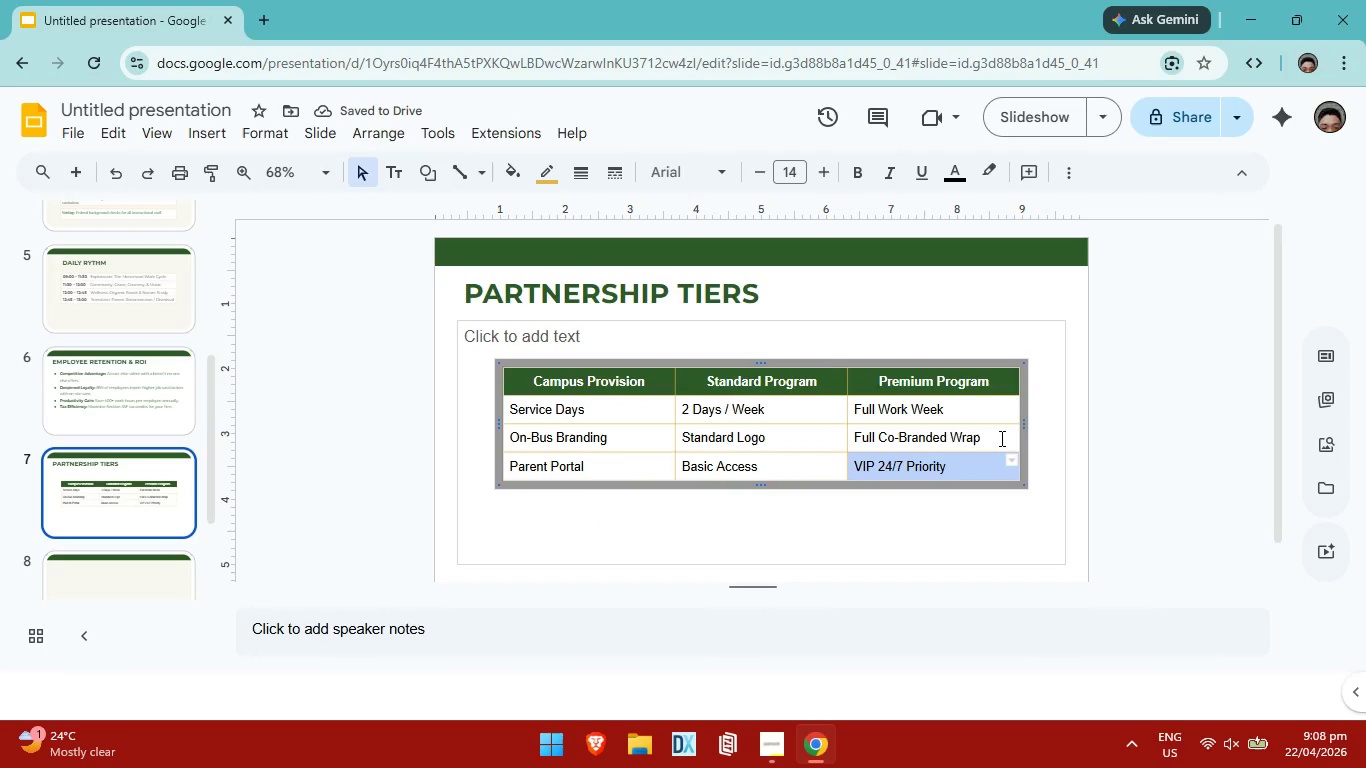 
left_click([1041, 486])
 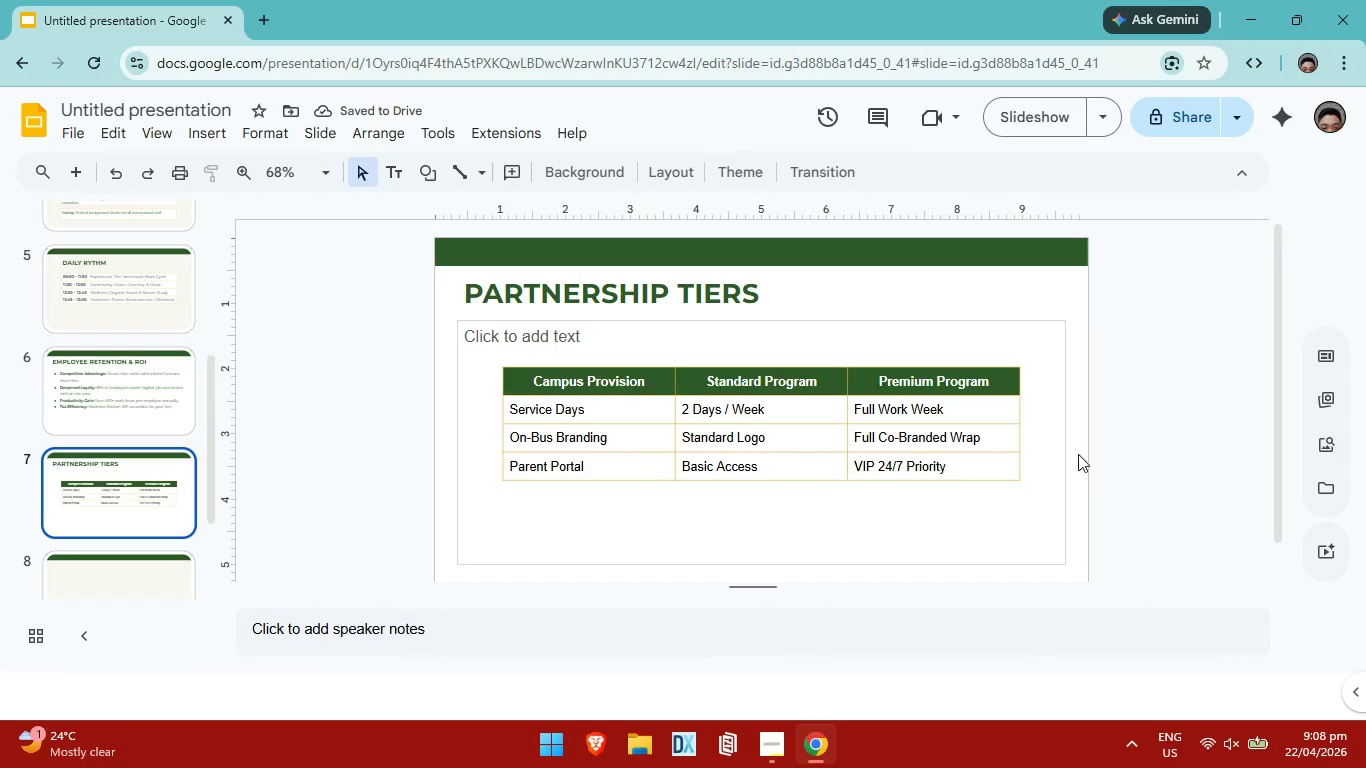 
left_click([1064, 445])
 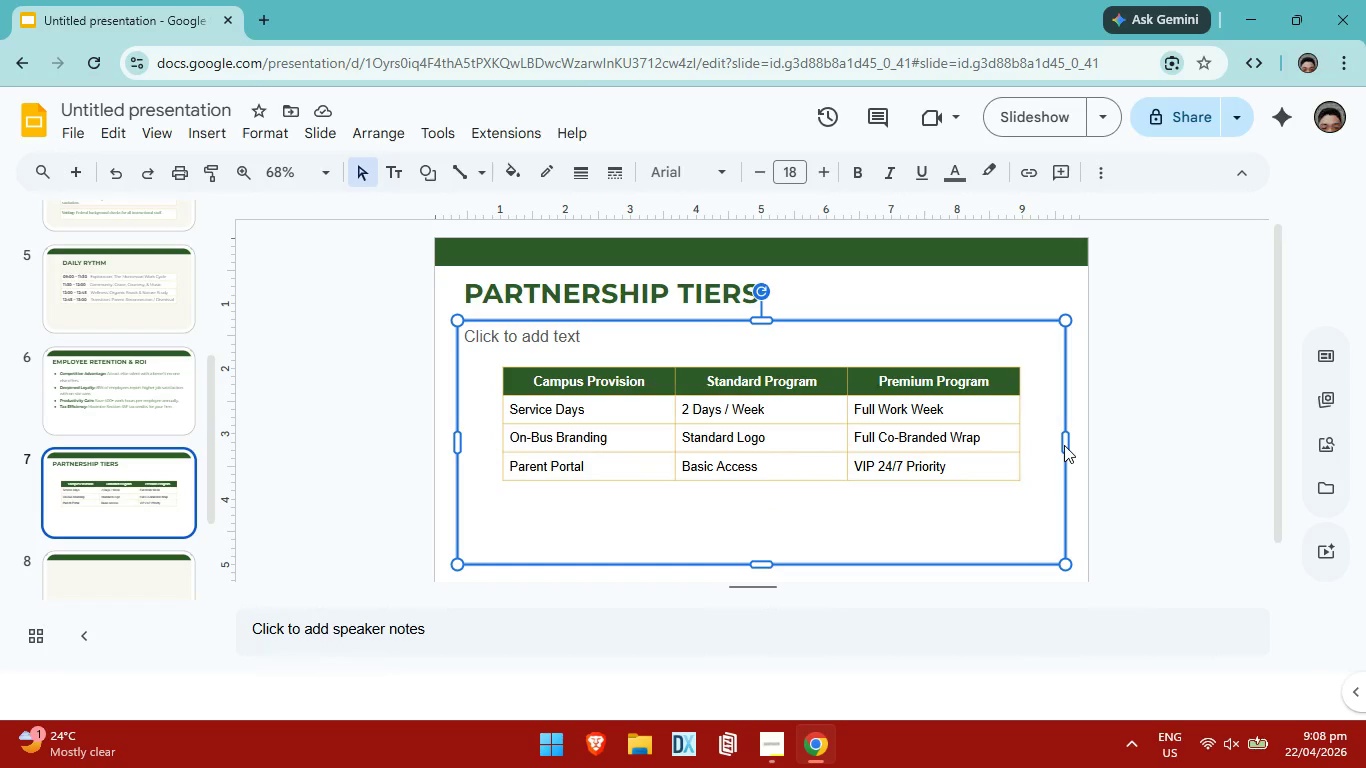 
left_click([1156, 474])
 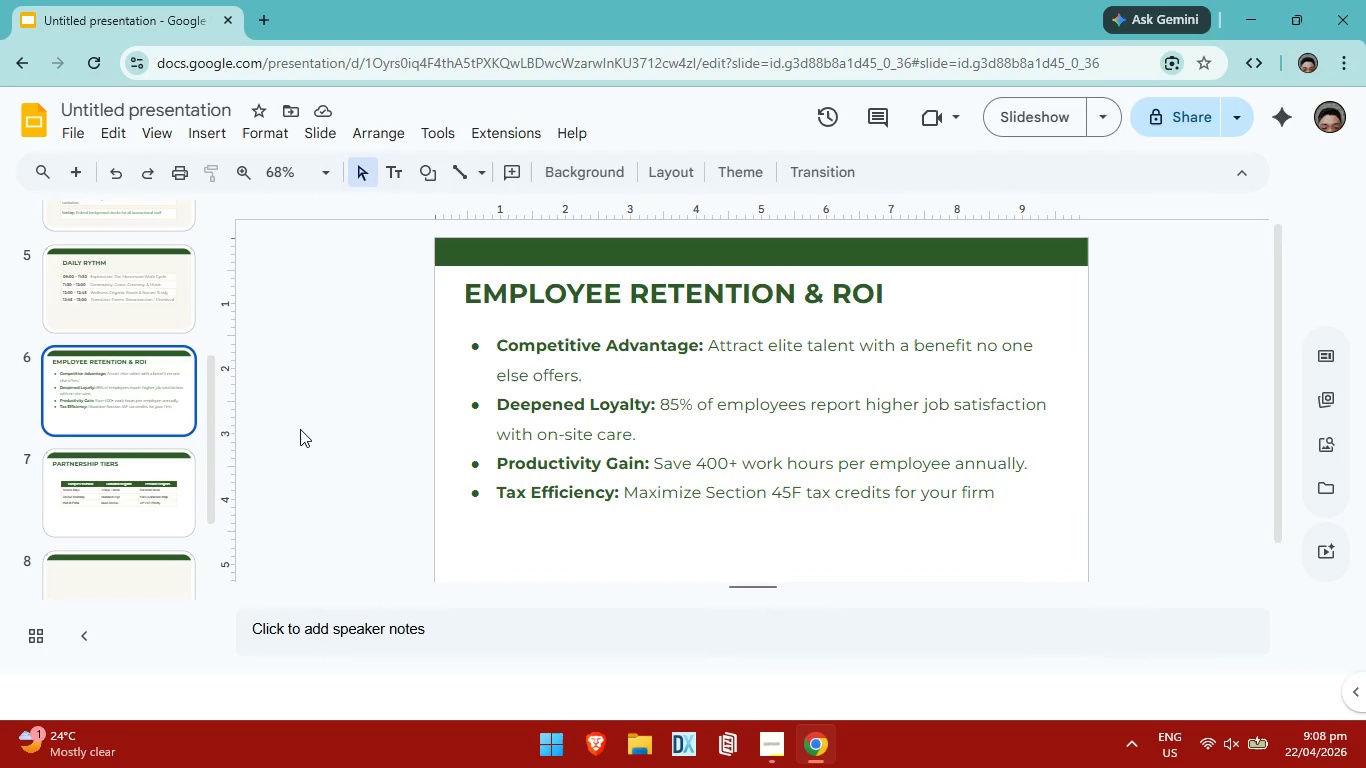 
double_click([153, 475])
 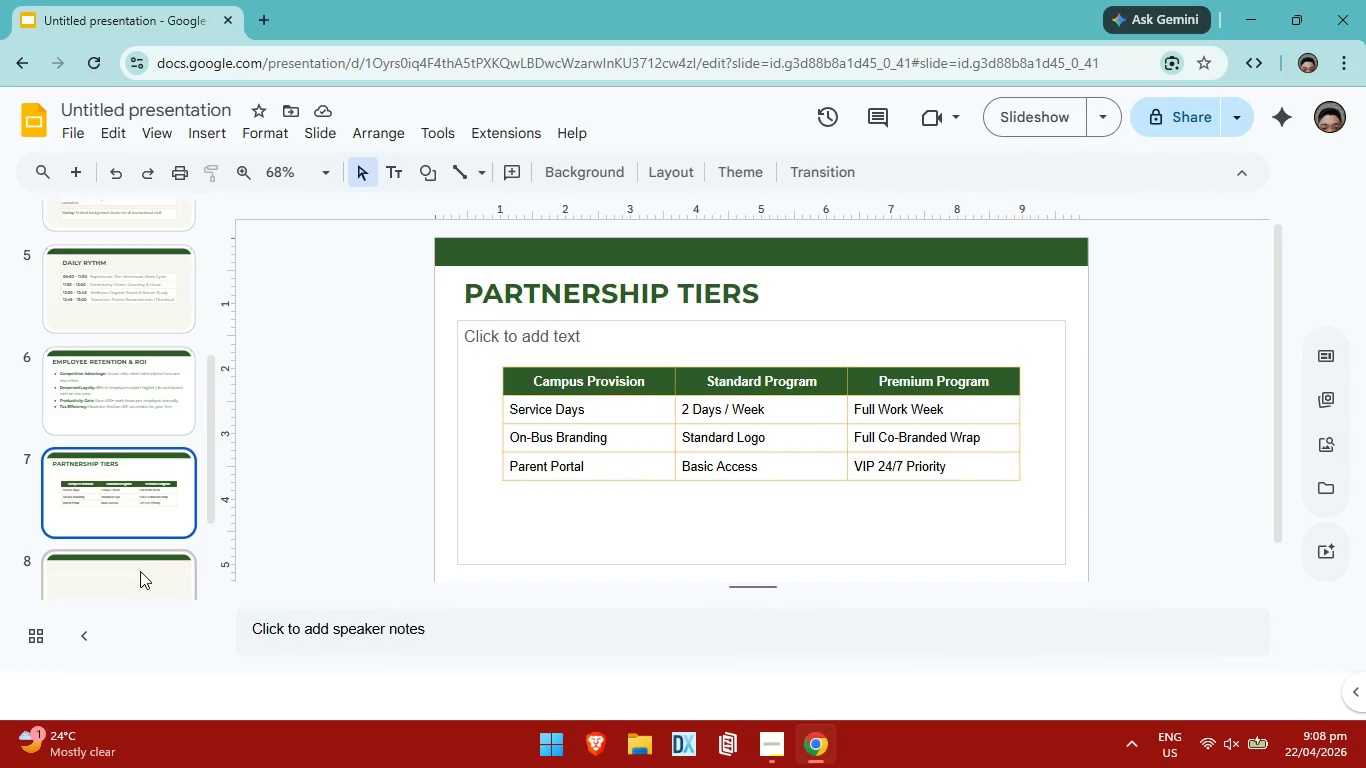 
left_click([141, 573])
 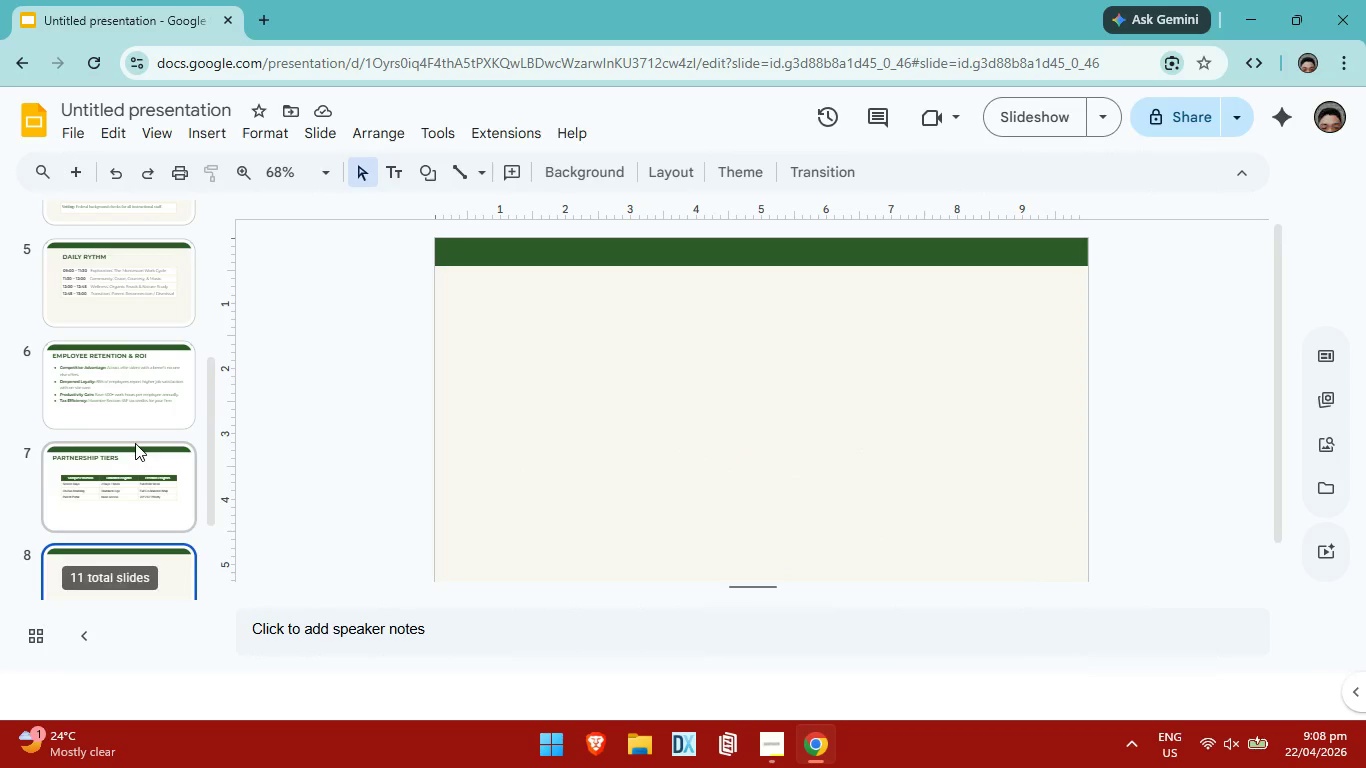 
left_click([135, 442])
 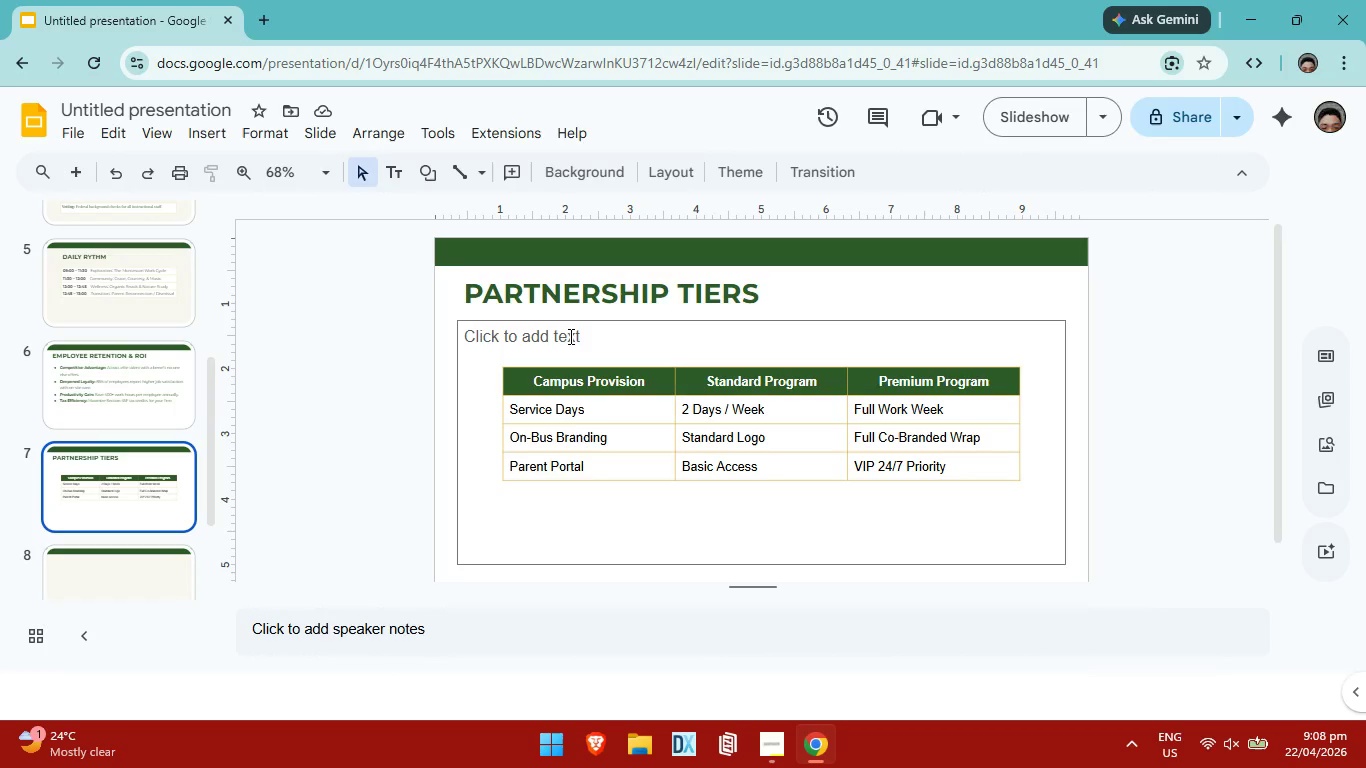 
left_click([592, 330])
 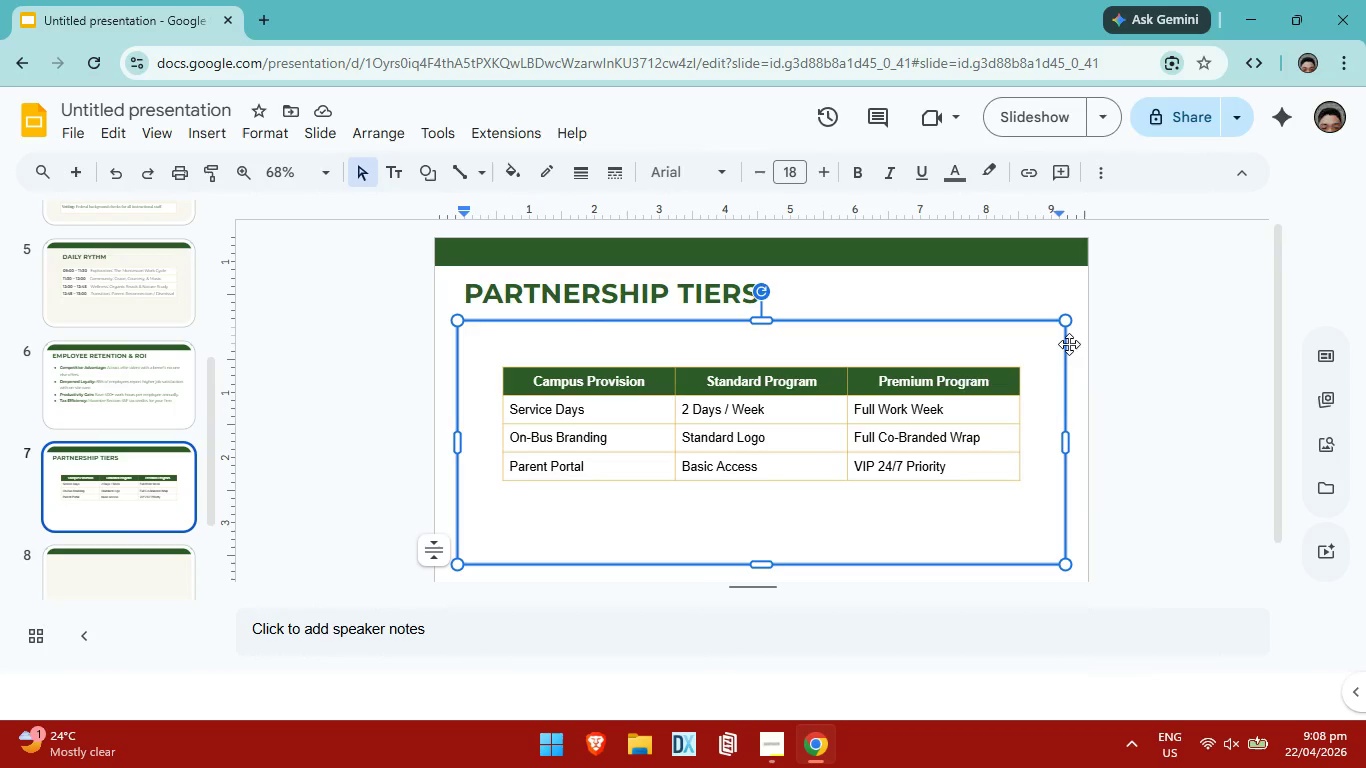 
left_click([1126, 344])
 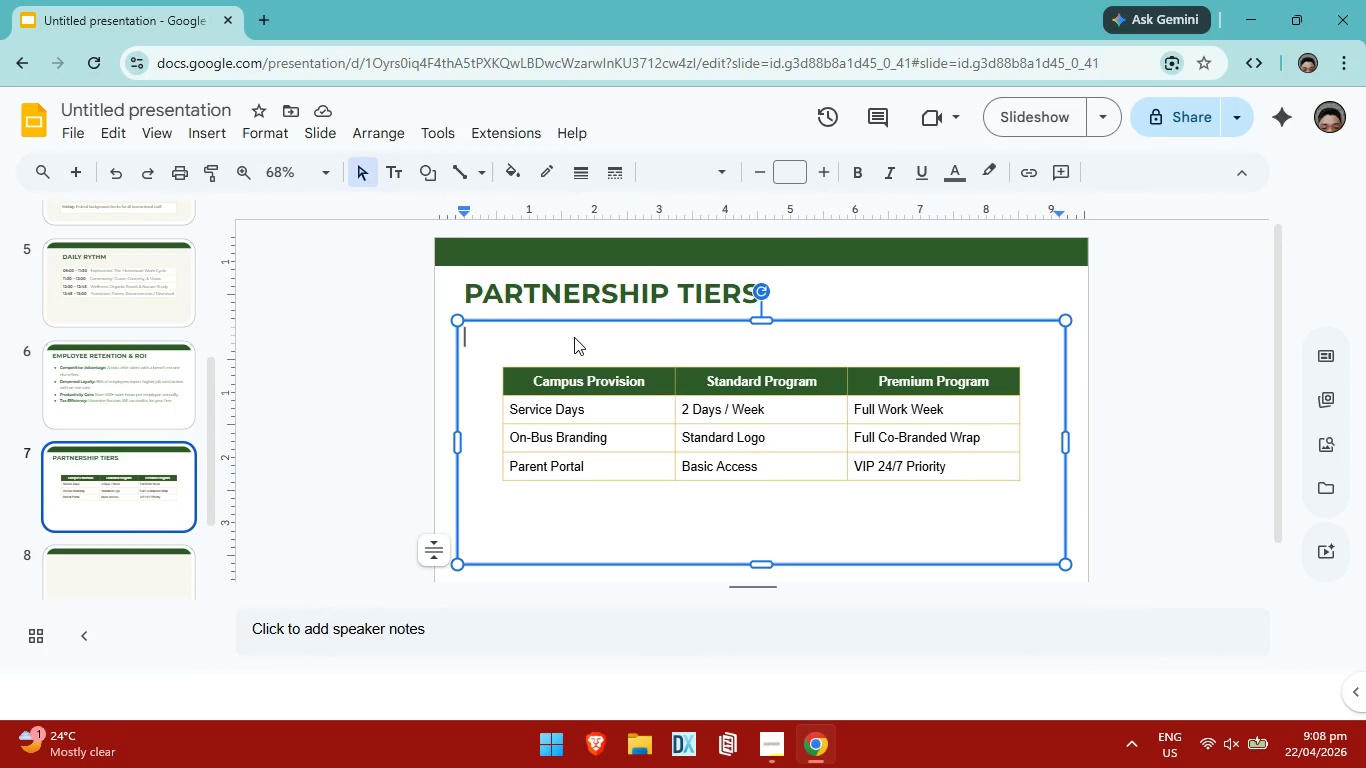 
double_click([589, 336])
 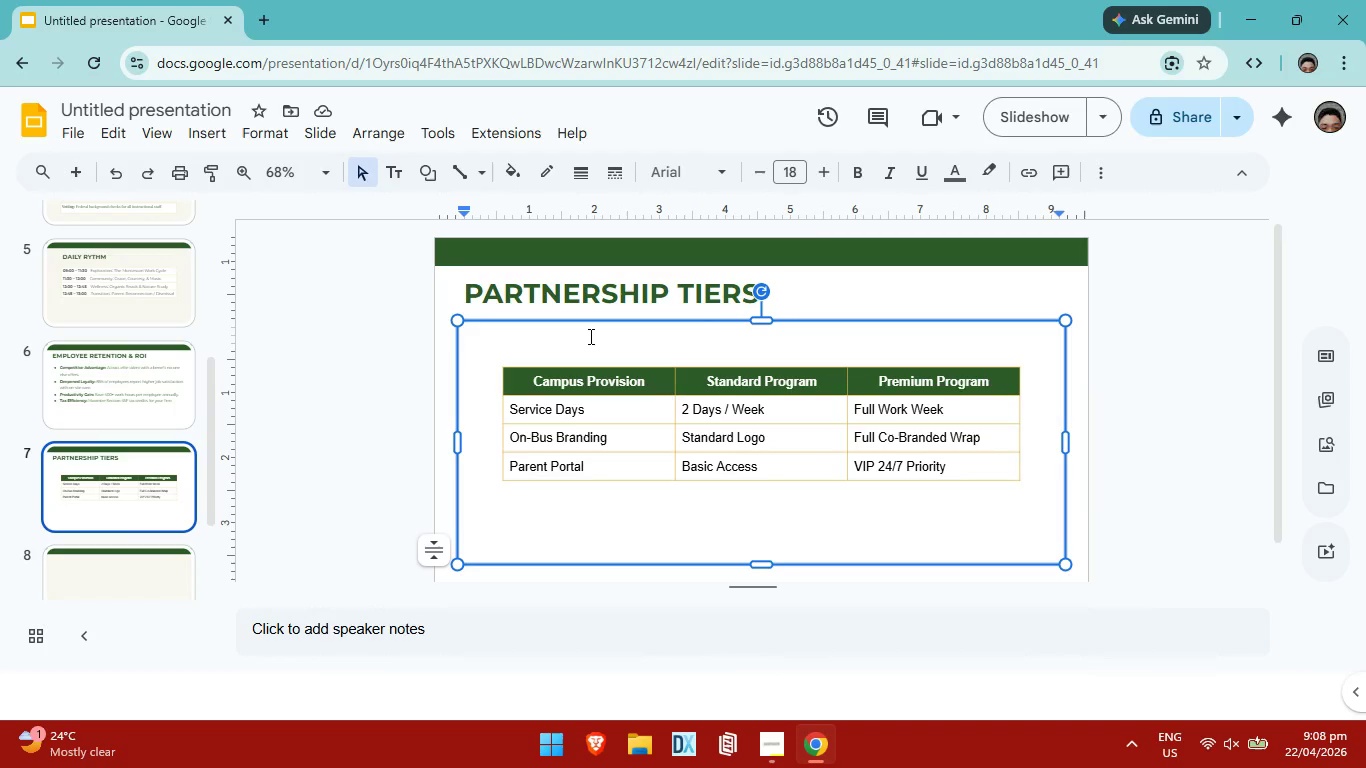 
key(Backspace)
 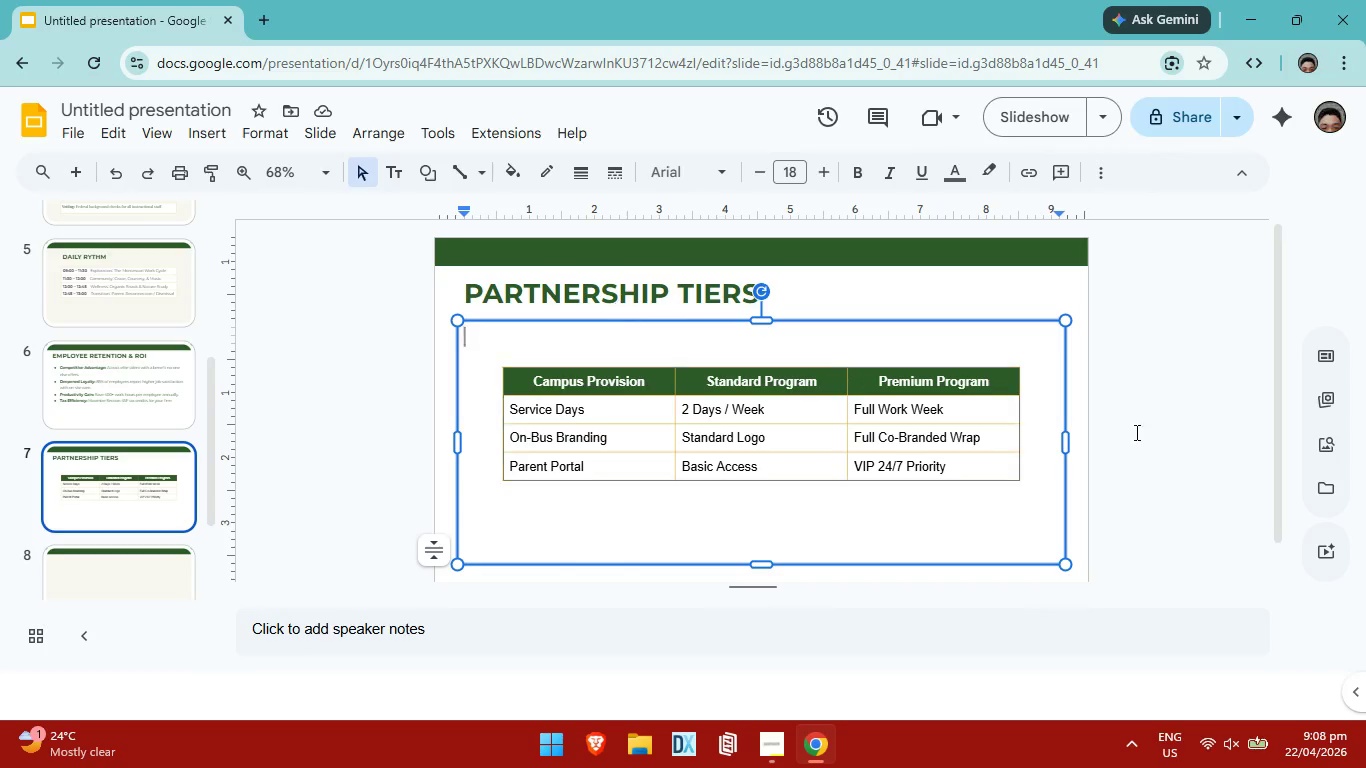 
left_click([1181, 436])
 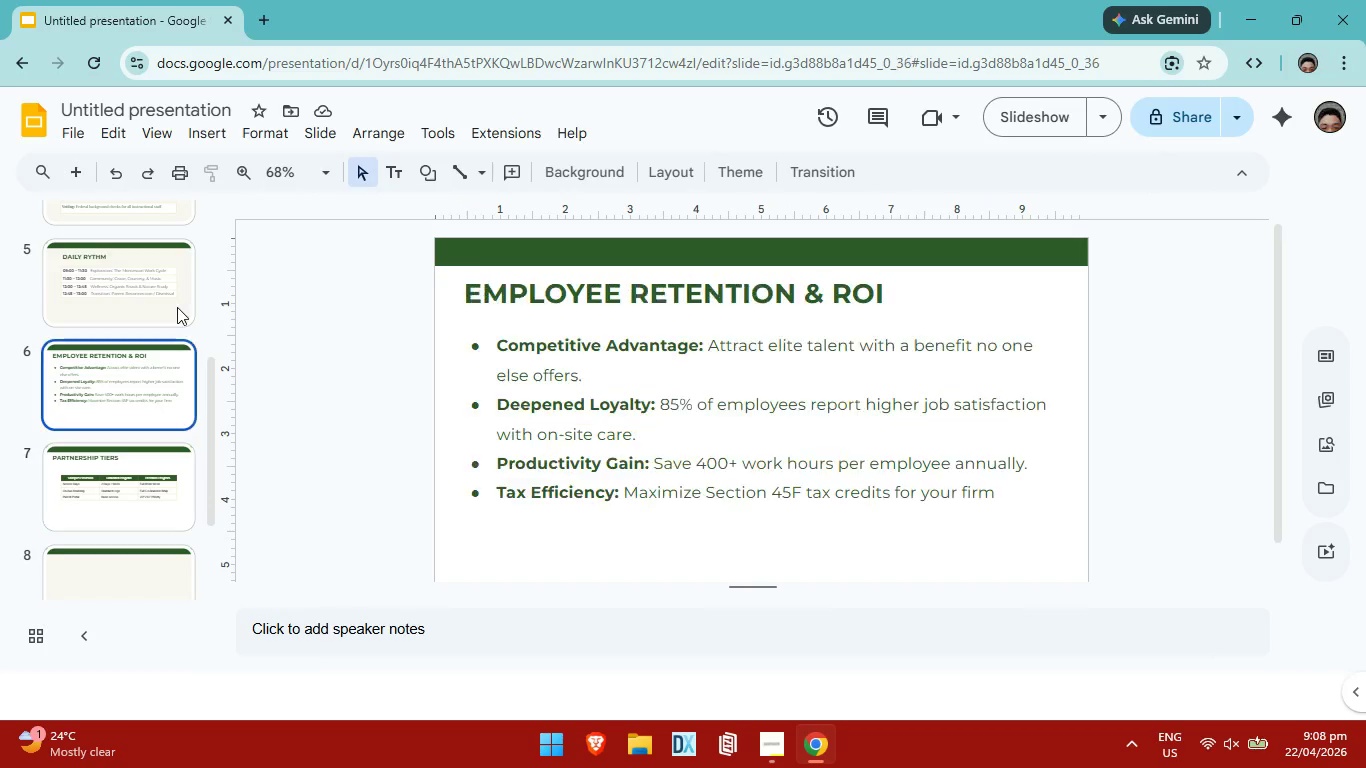 
double_click([177, 301])
 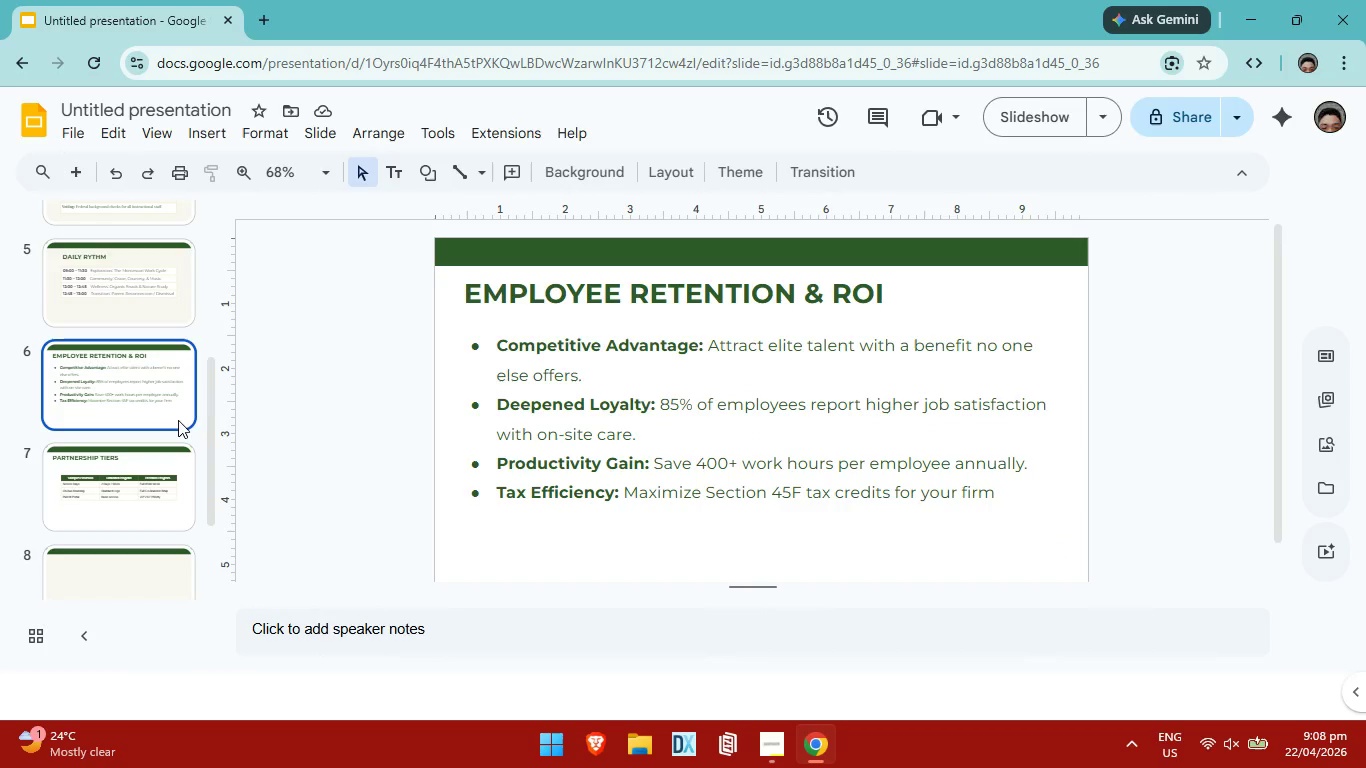 
left_click([178, 420])
 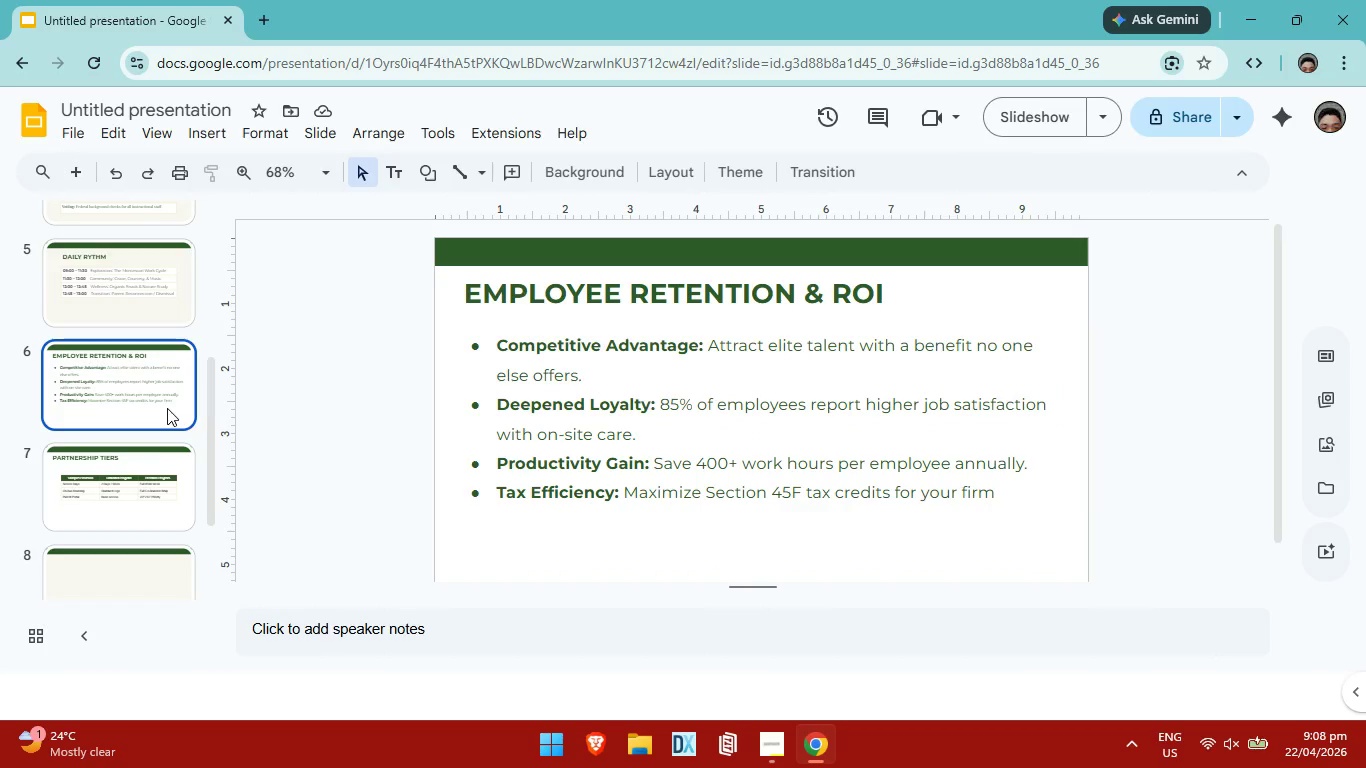 
double_click([126, 519])
 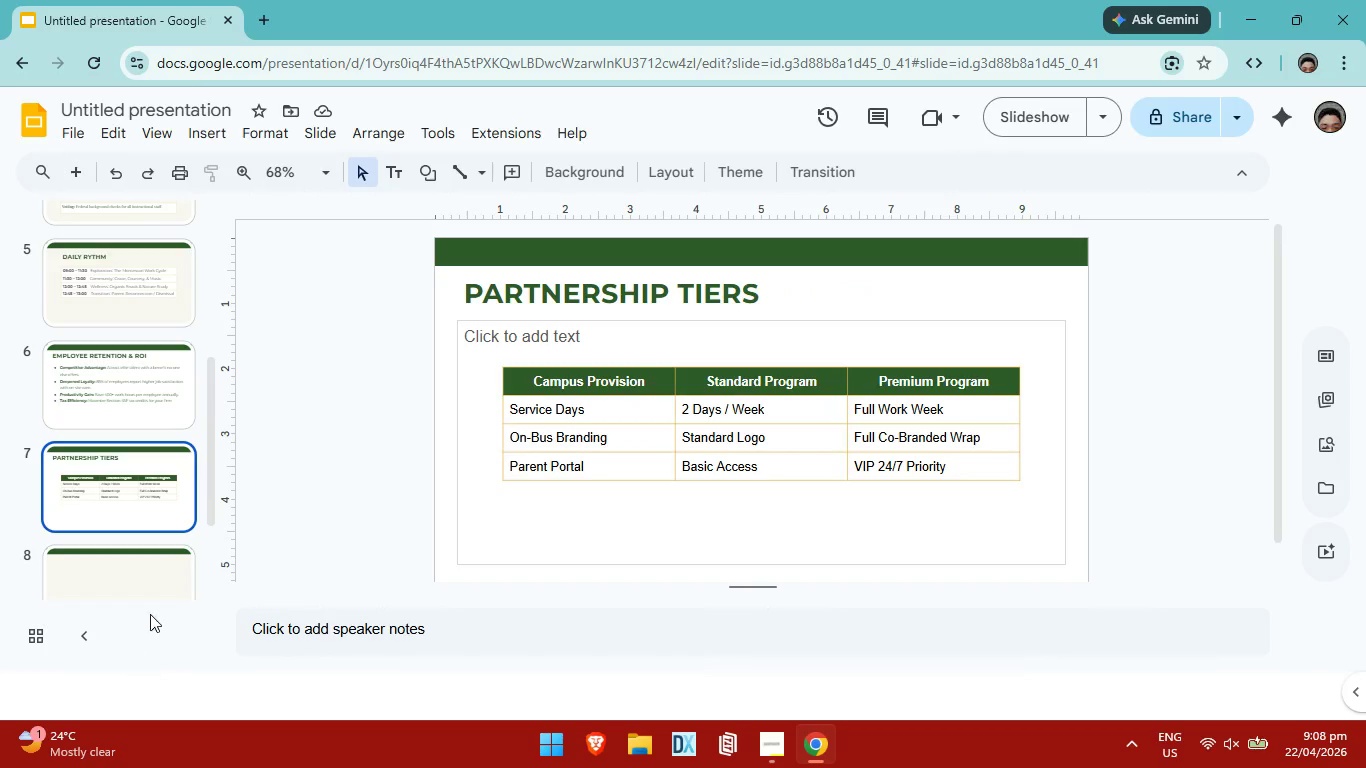 
left_click([164, 594])
 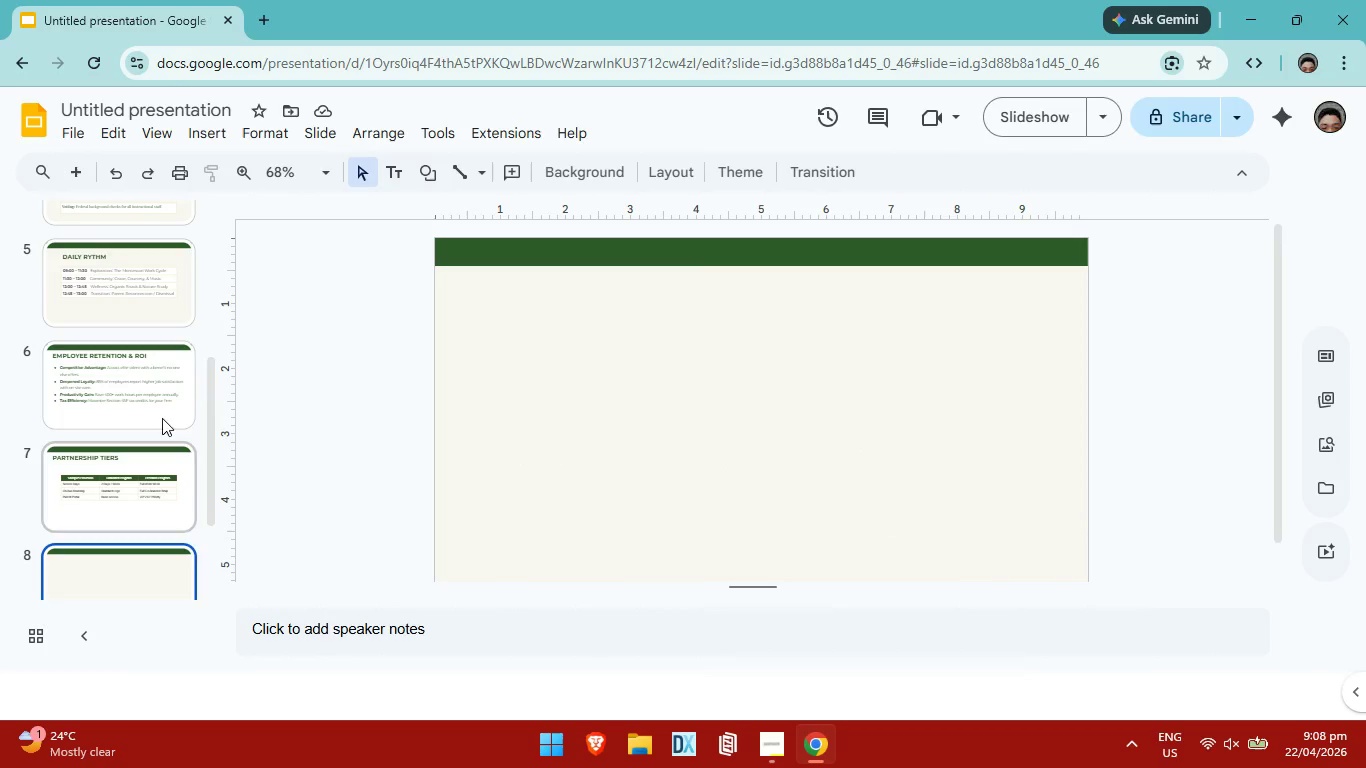 
left_click([158, 406])
 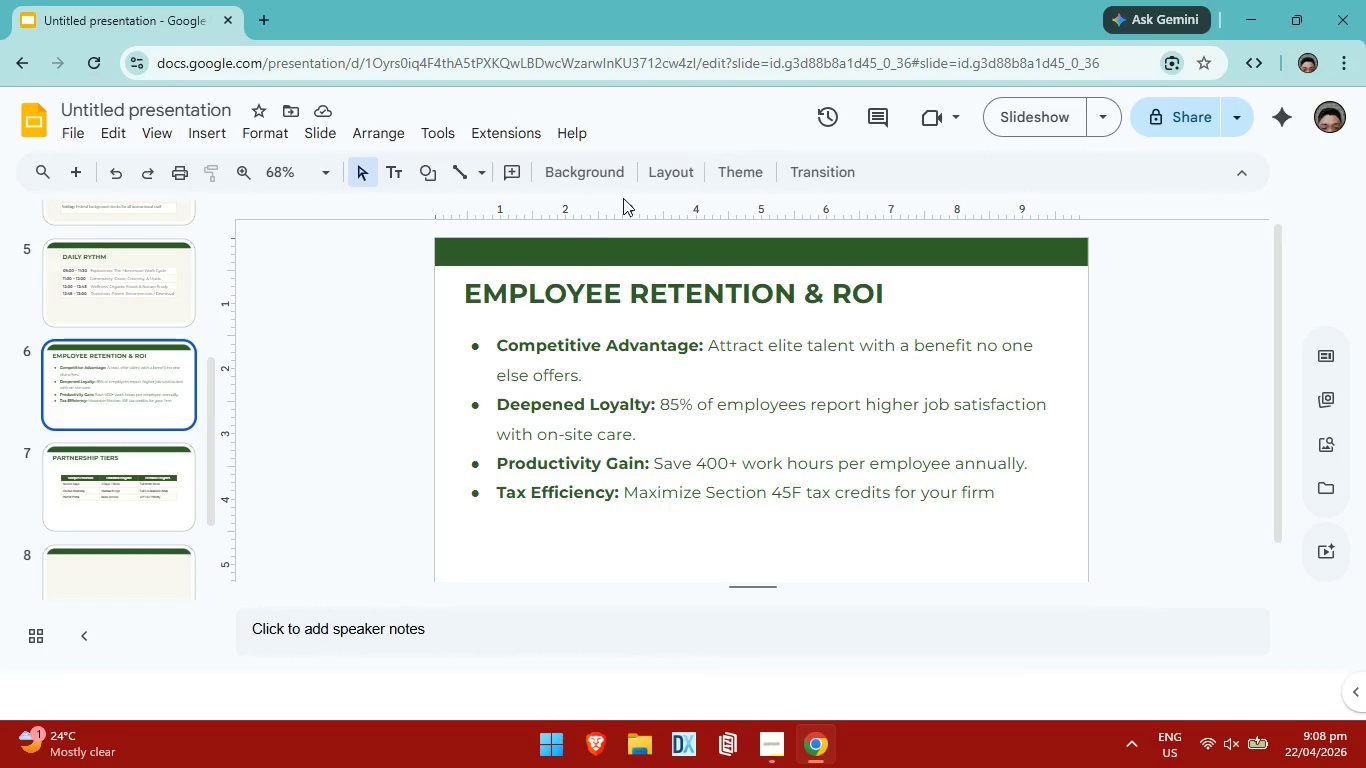 
left_click([607, 165])
 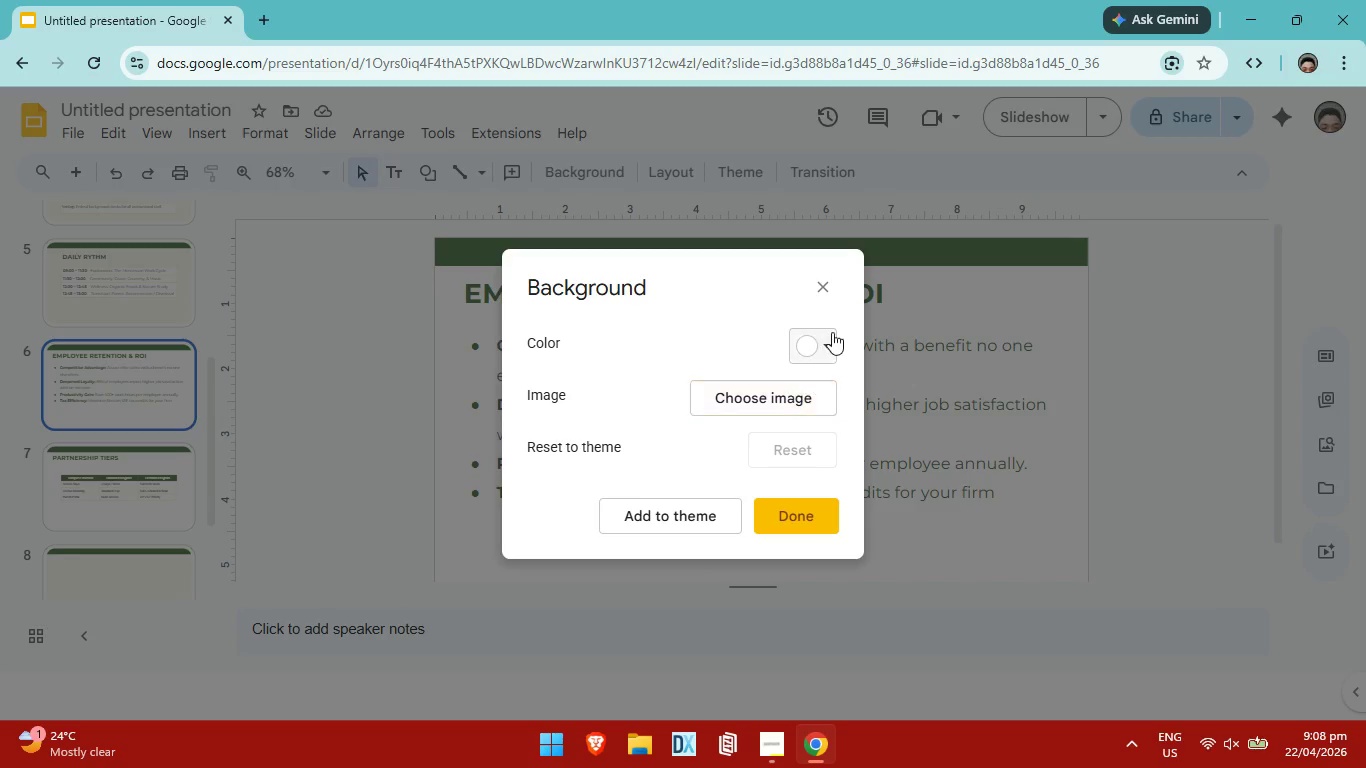 
left_click([822, 341])
 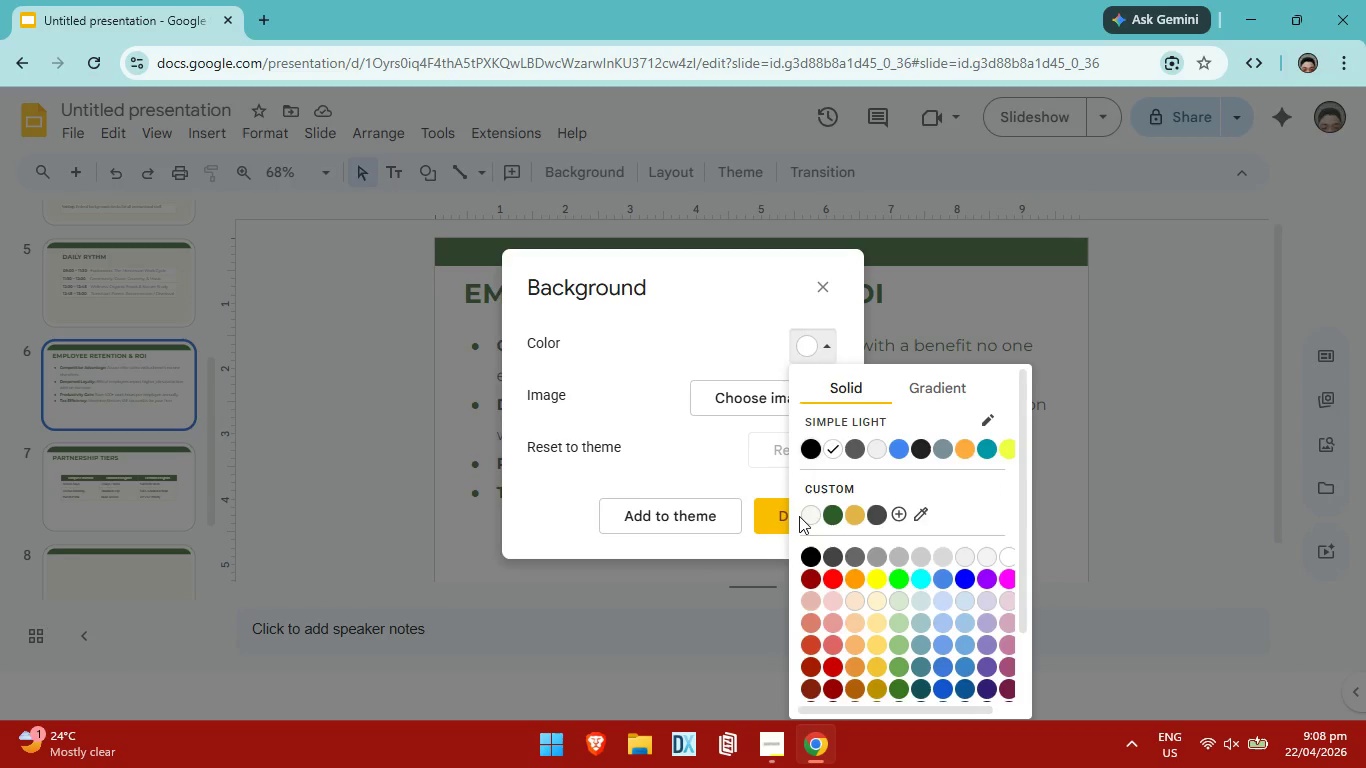 
left_click([812, 516])
 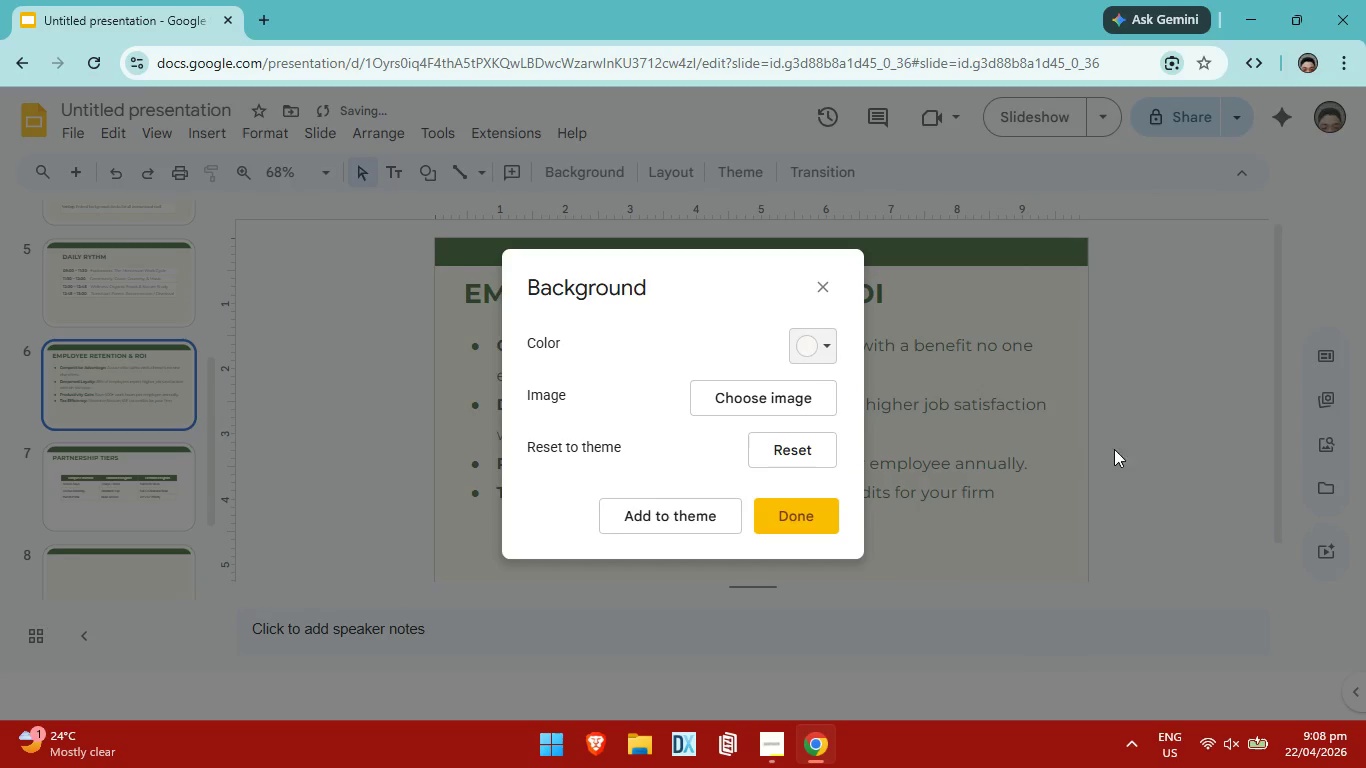 
left_click([1120, 449])
 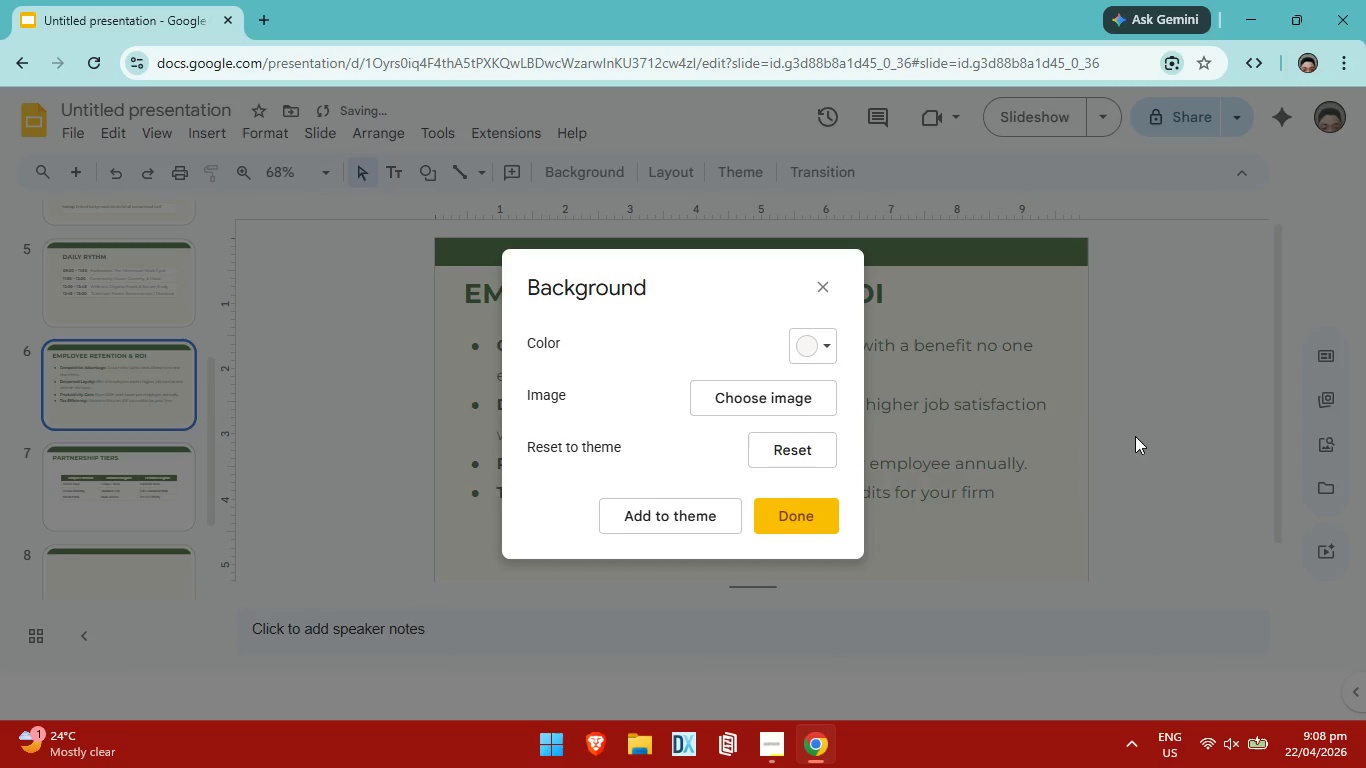 
left_click([1135, 436])
 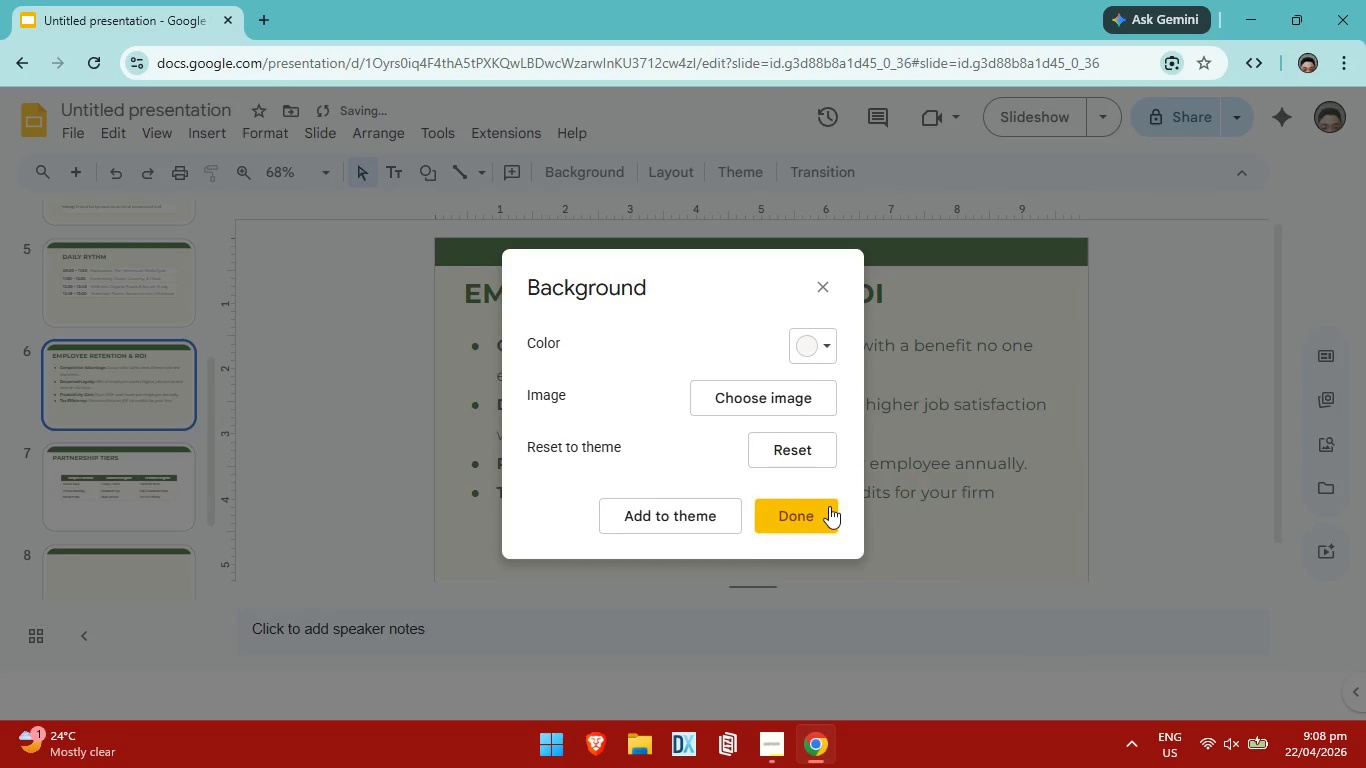 
left_click([829, 506])
 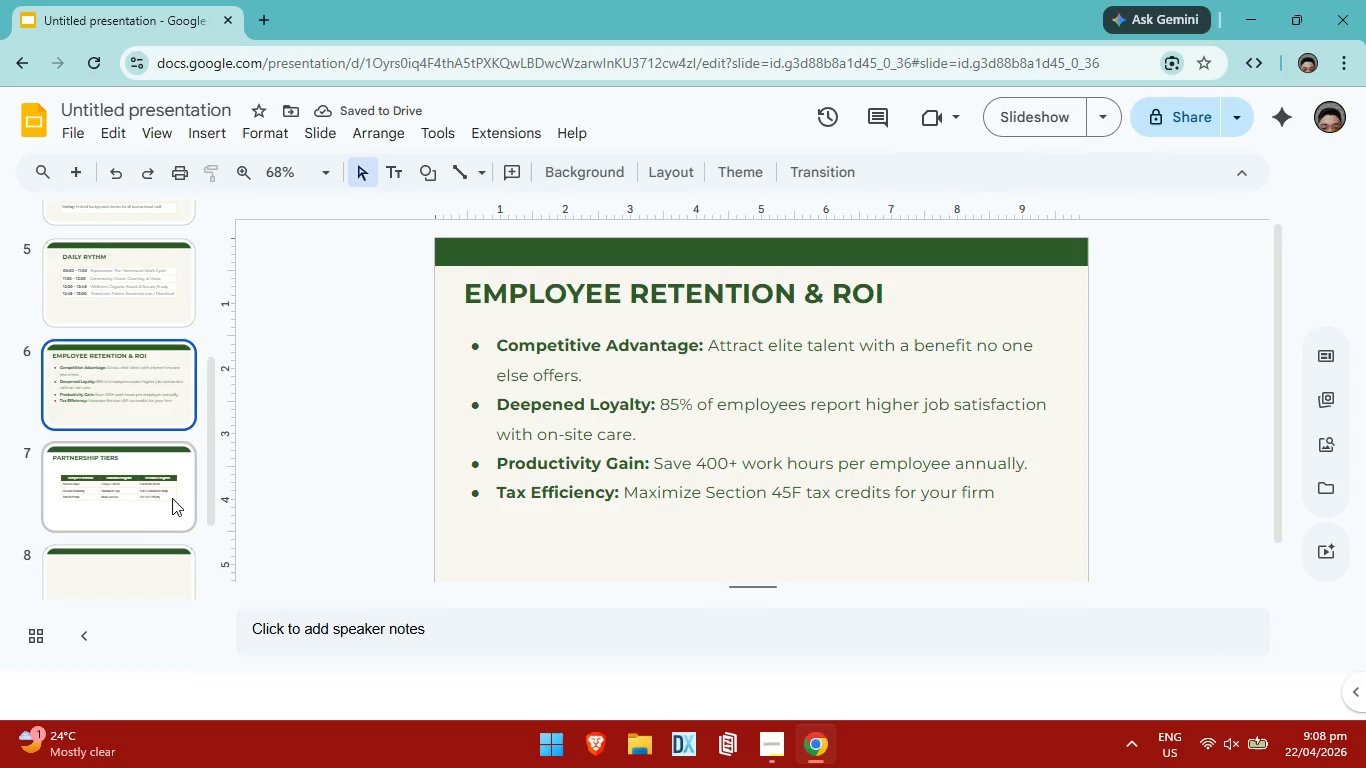 
left_click([159, 498])
 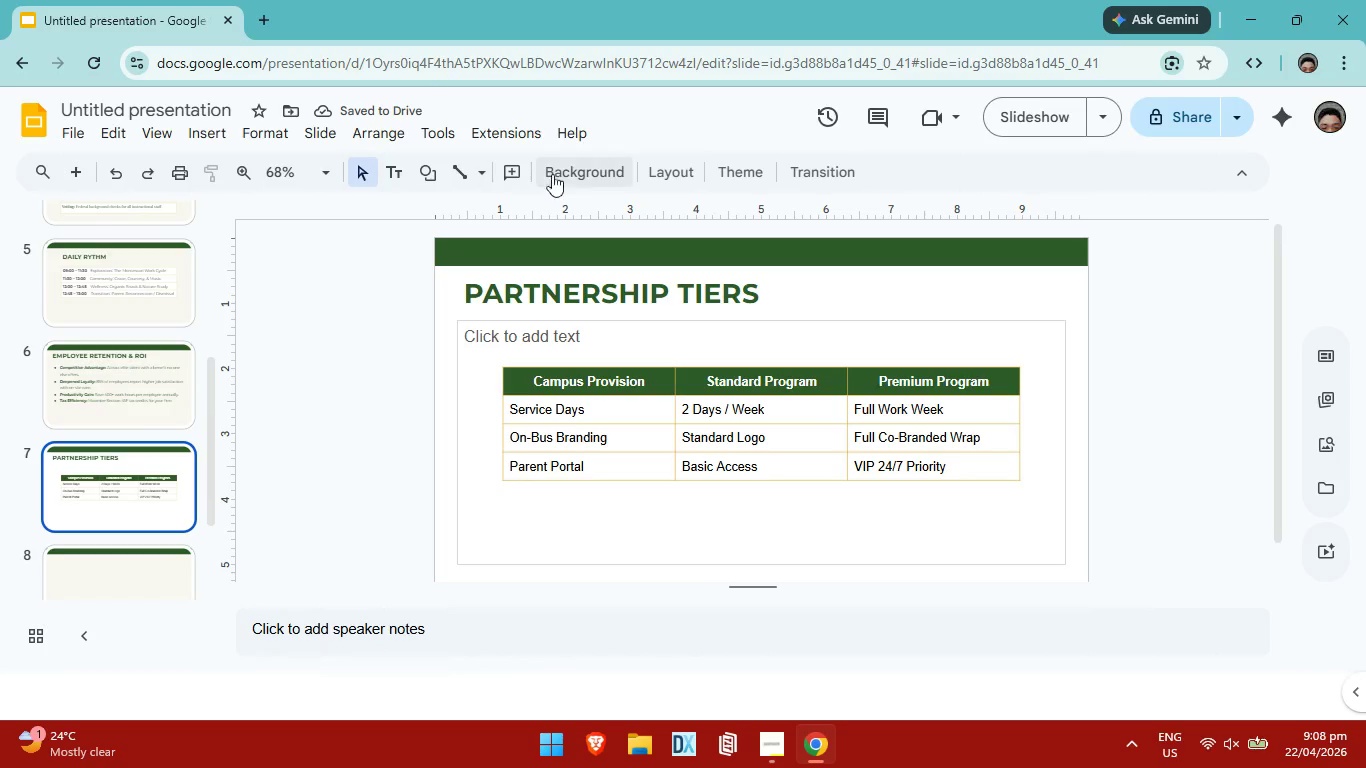 
left_click([585, 179])
 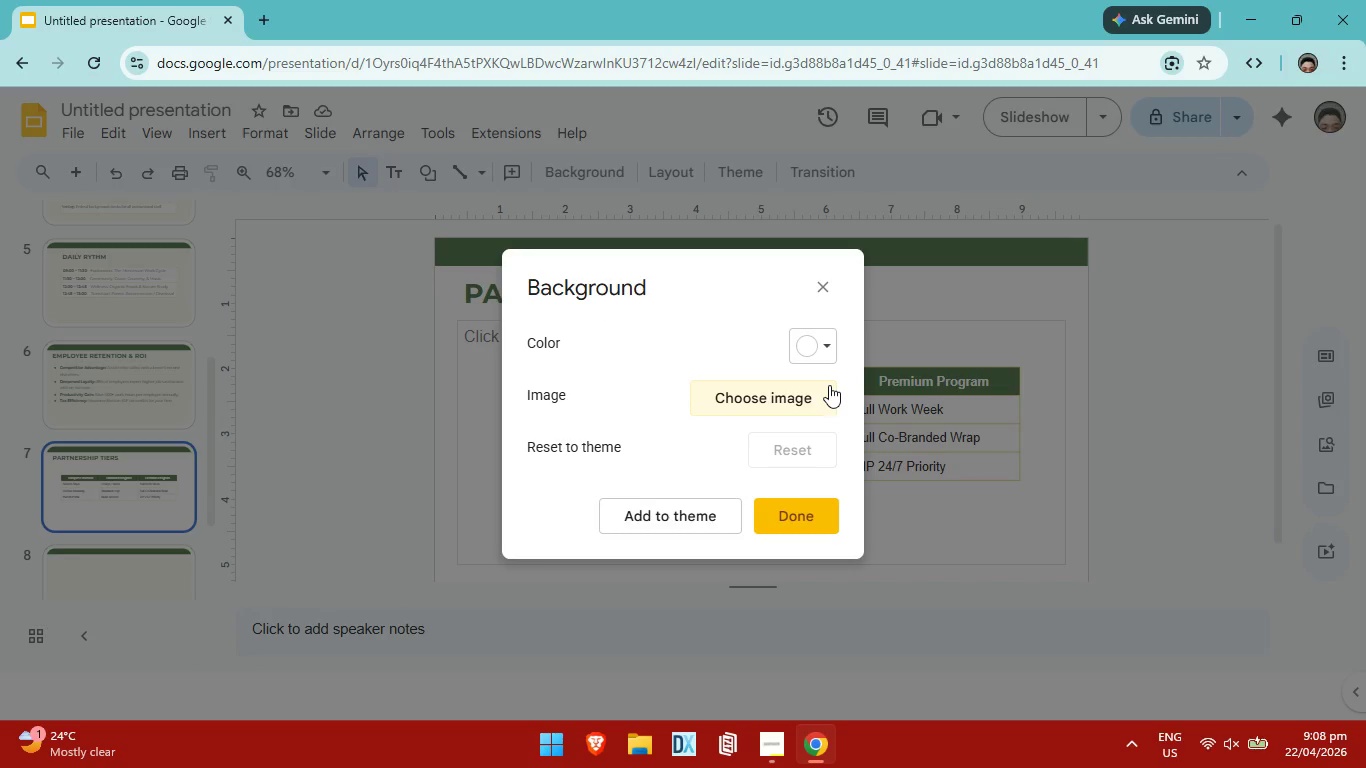 
left_click([828, 343])
 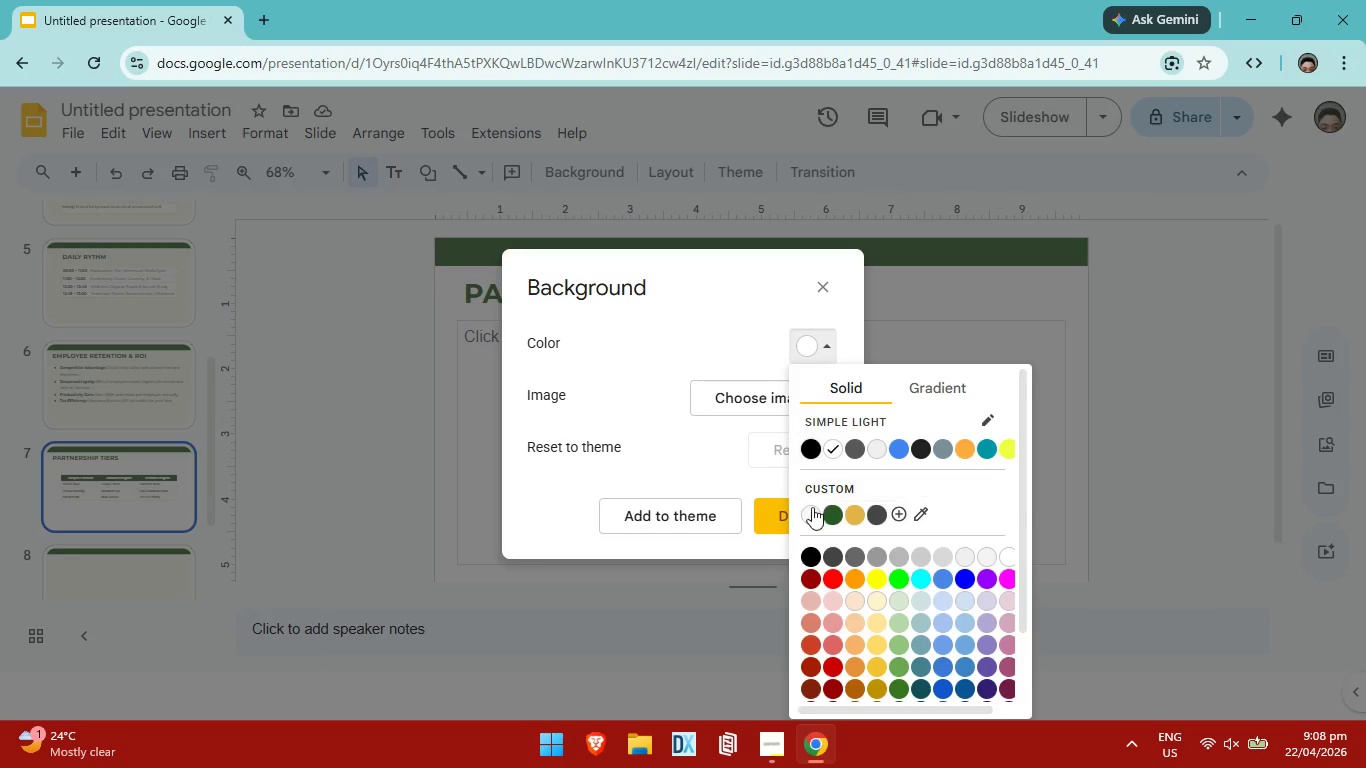 
left_click([812, 510])
 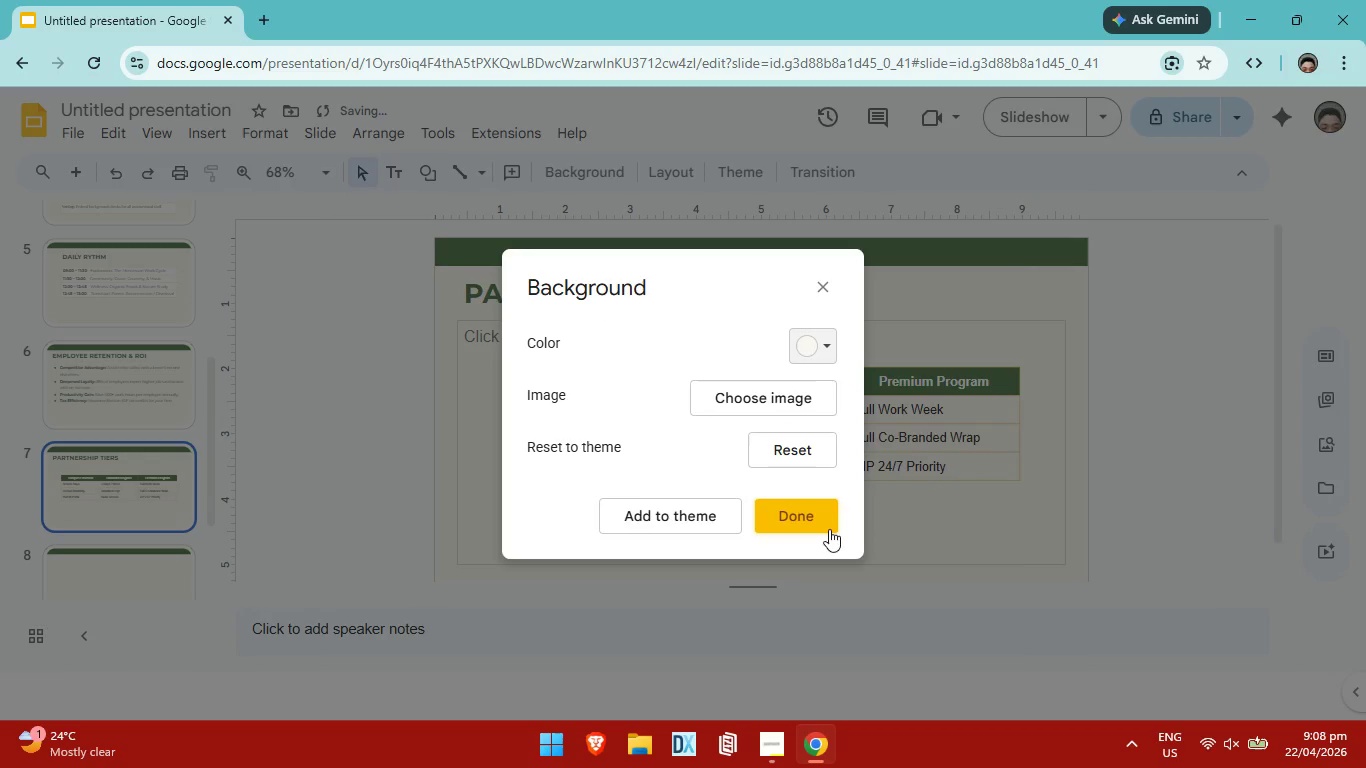 
left_click([807, 521])
 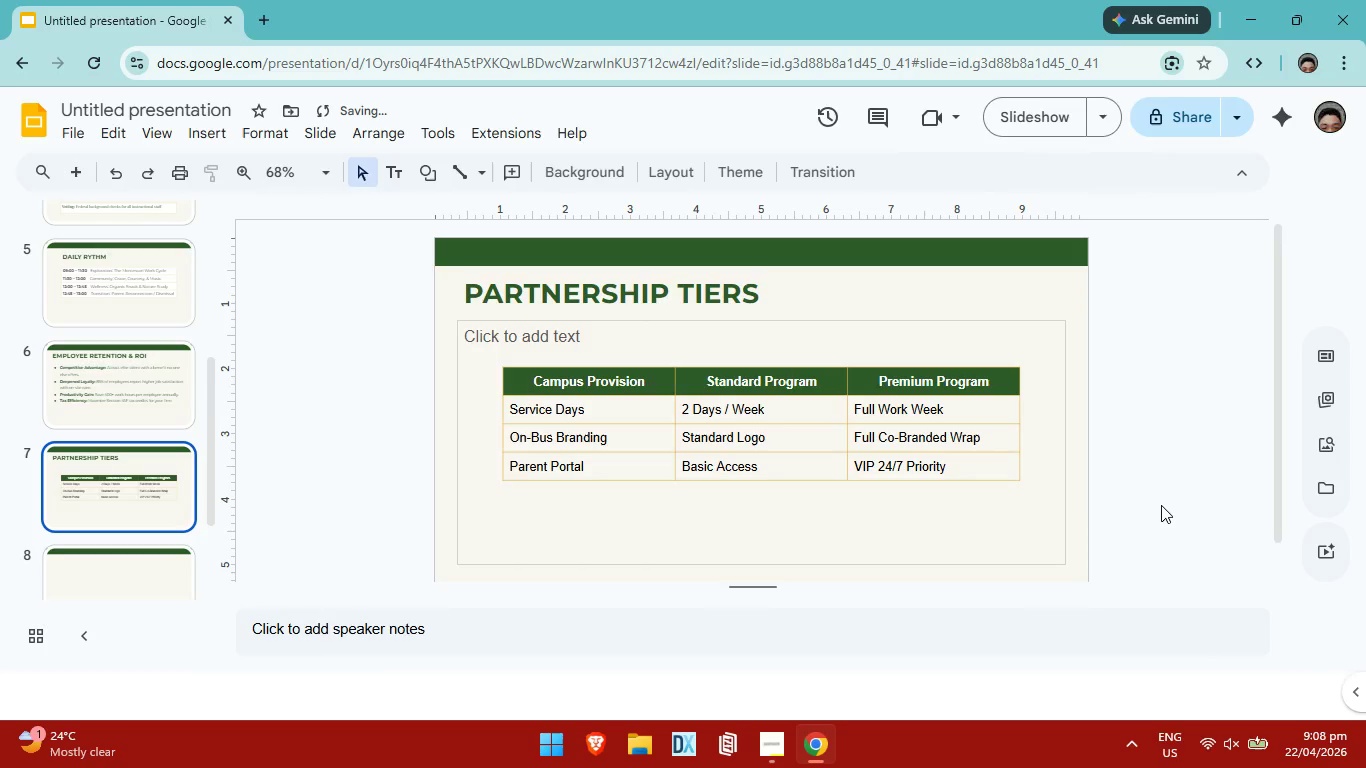 
left_click([1162, 504])
 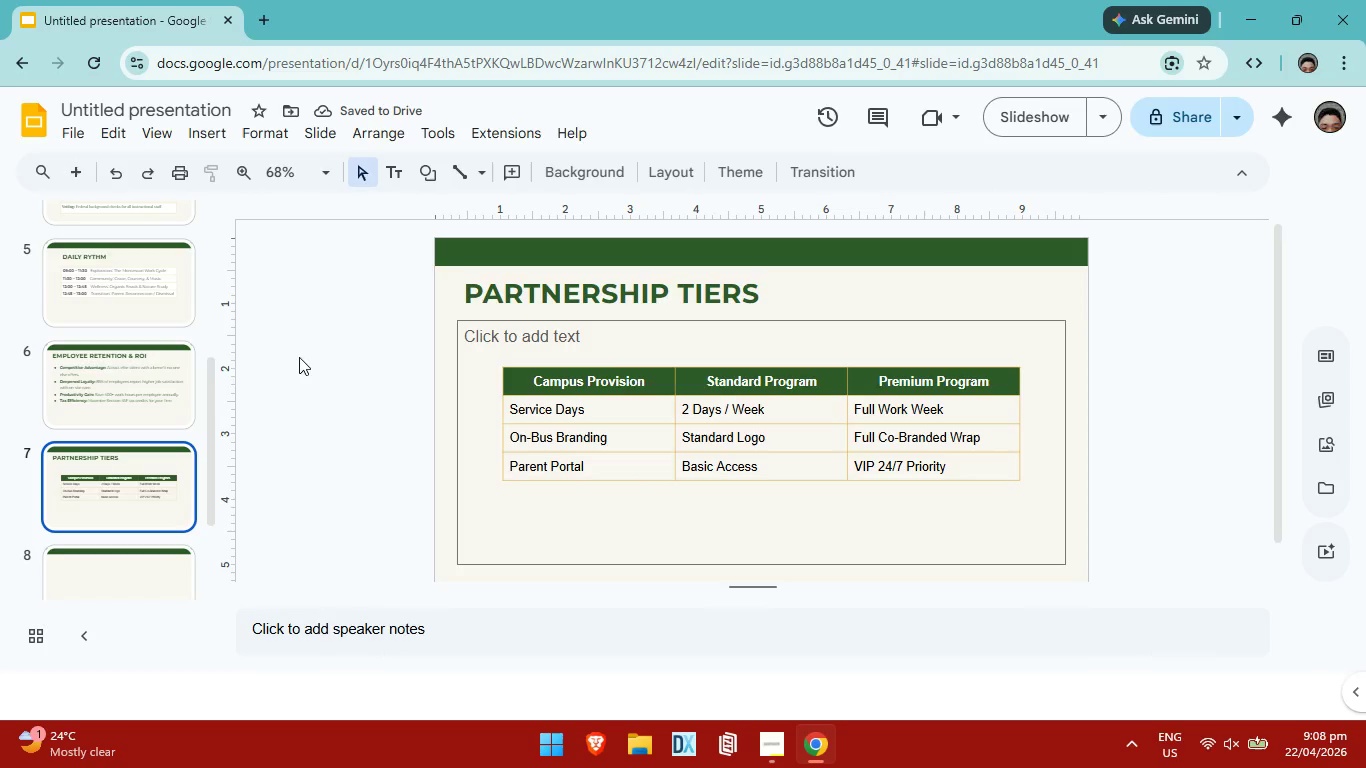 
left_click_drag(start_coordinate=[201, 382], to_coordinate=[200, 387])
 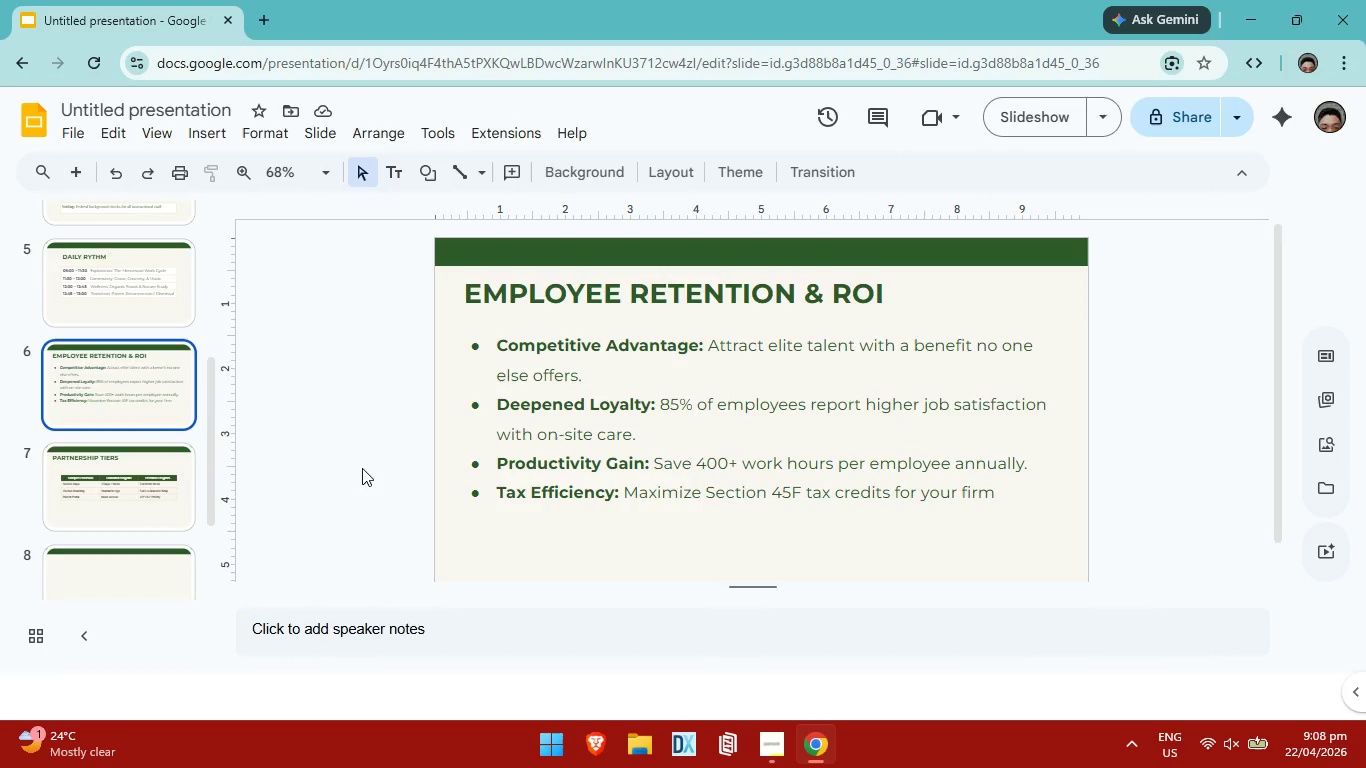 
left_click([171, 475])
 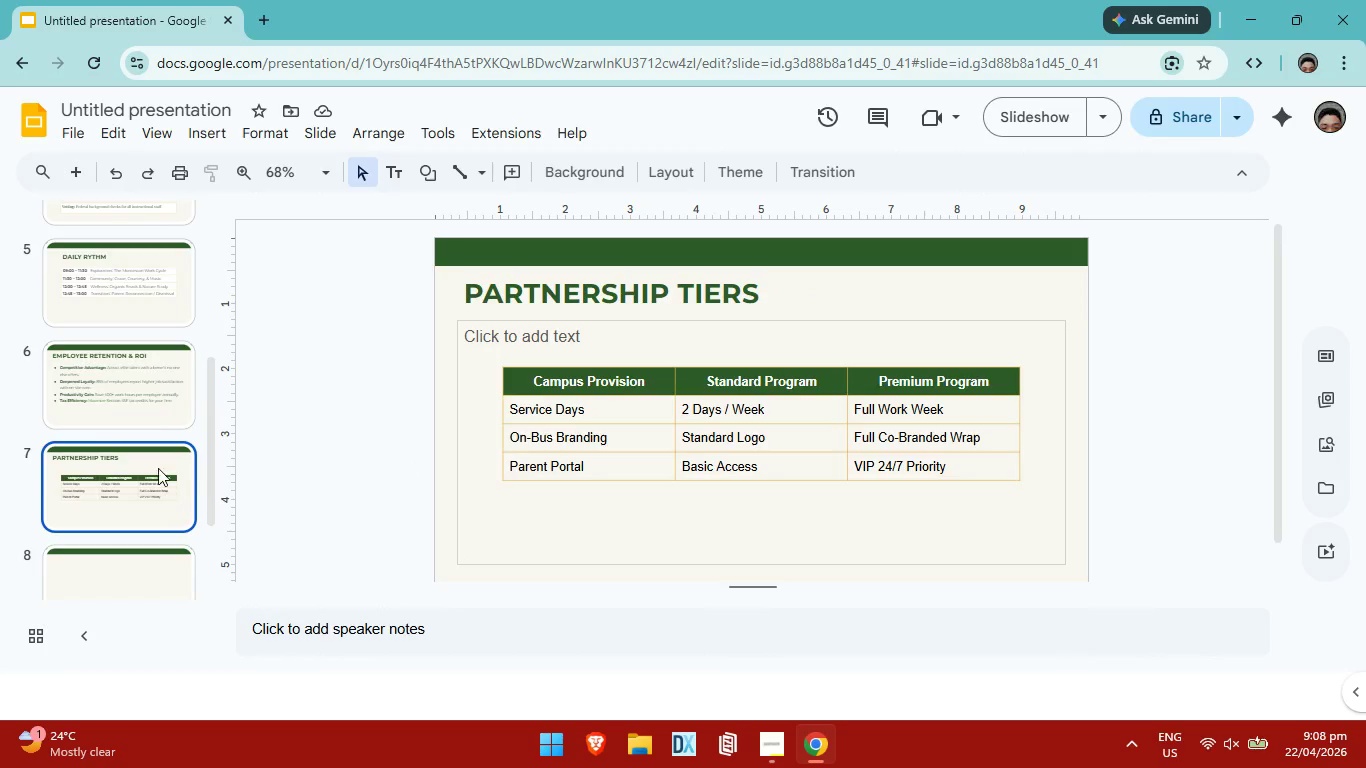 
left_click([148, 478])
 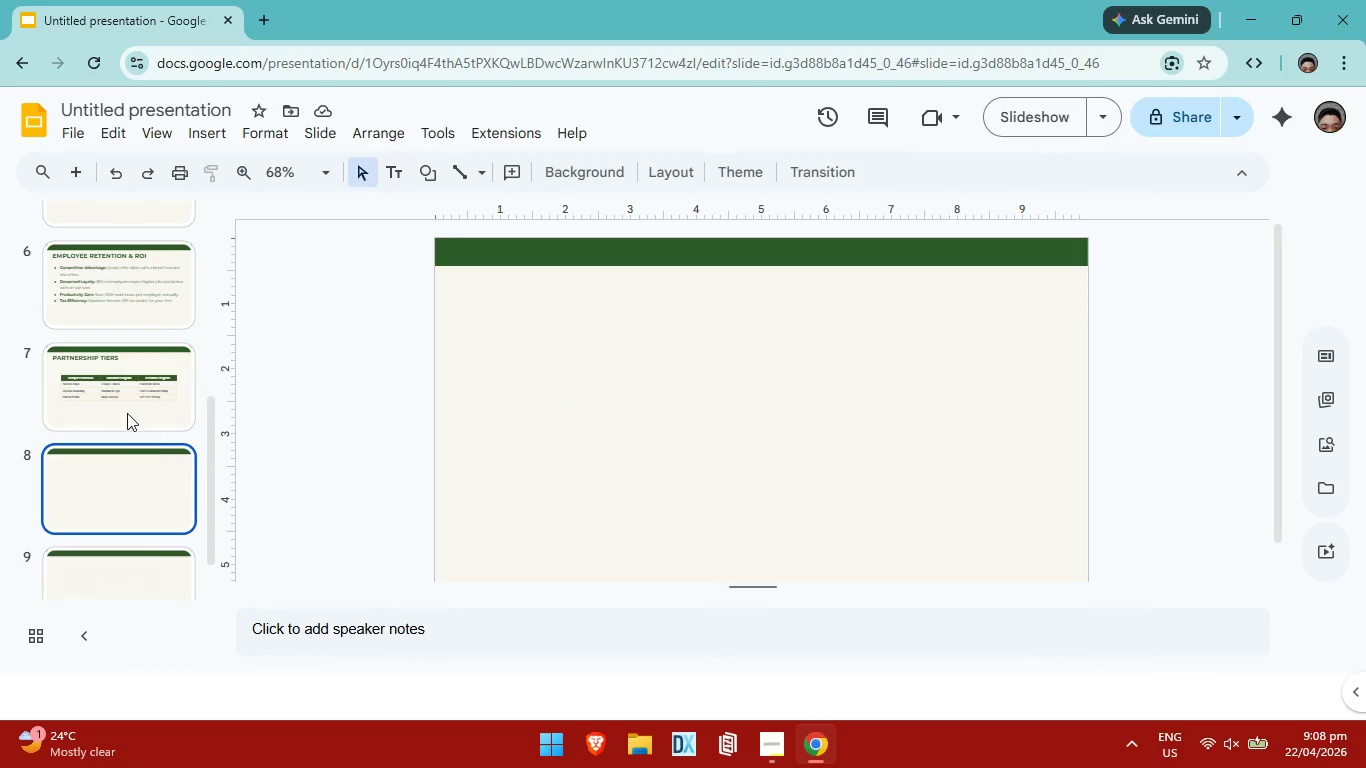 
scroll: coordinate [160, 466], scroll_direction: none, amount: 0.0
 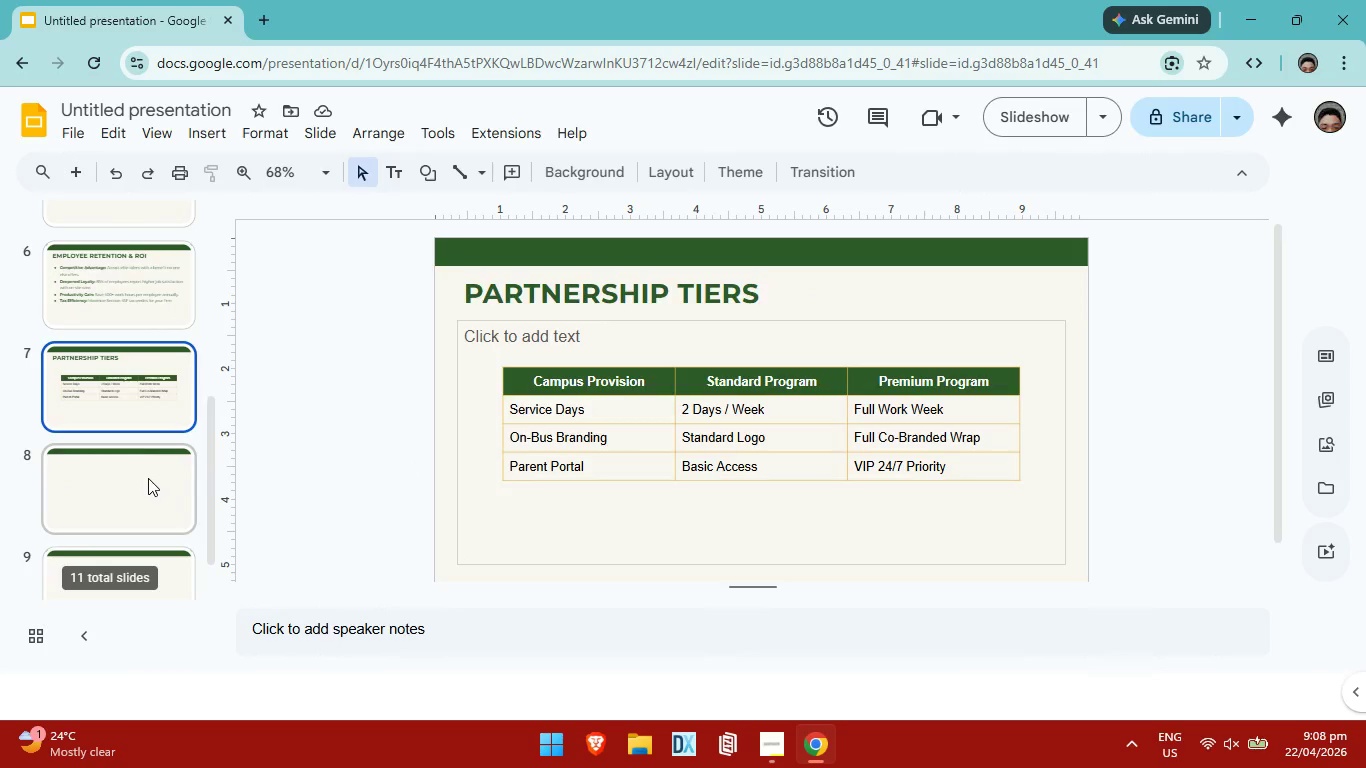 
left_click([122, 405])
 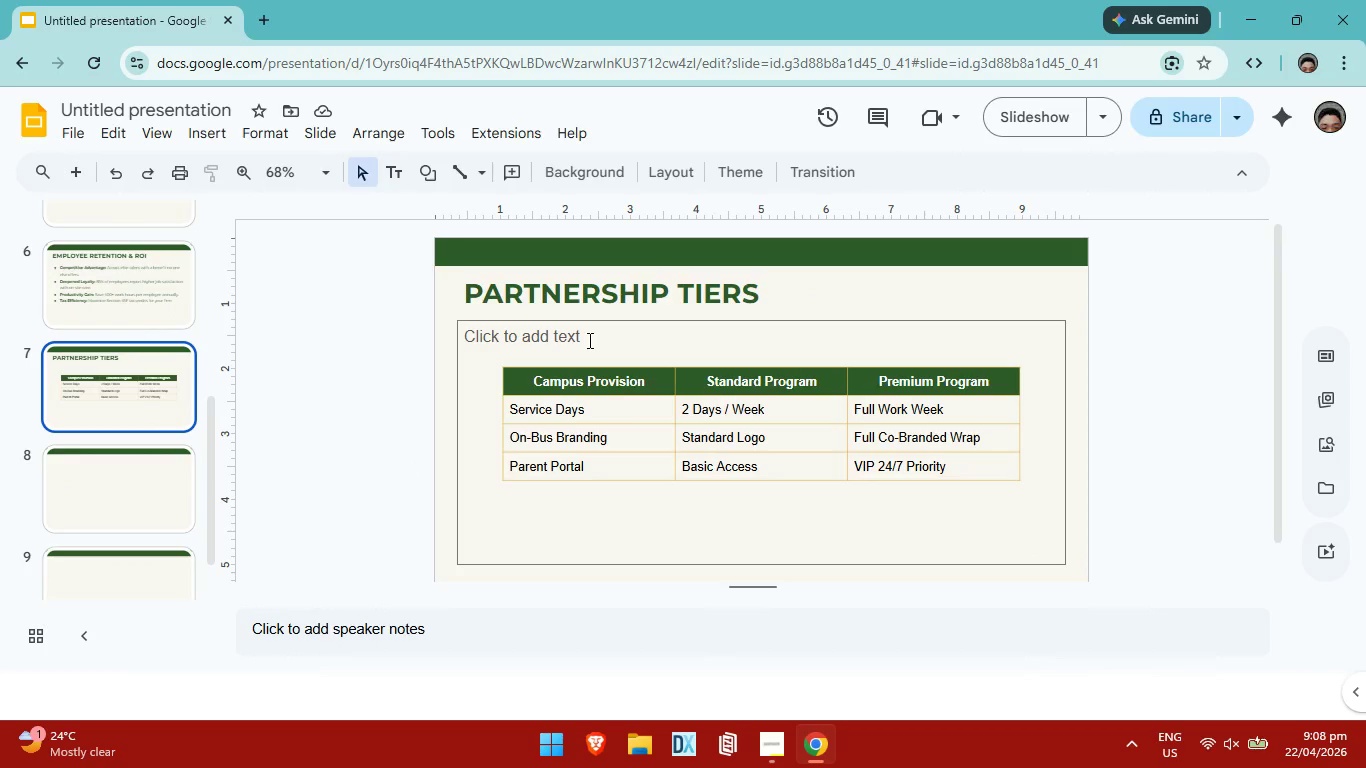 
left_click([588, 340])
 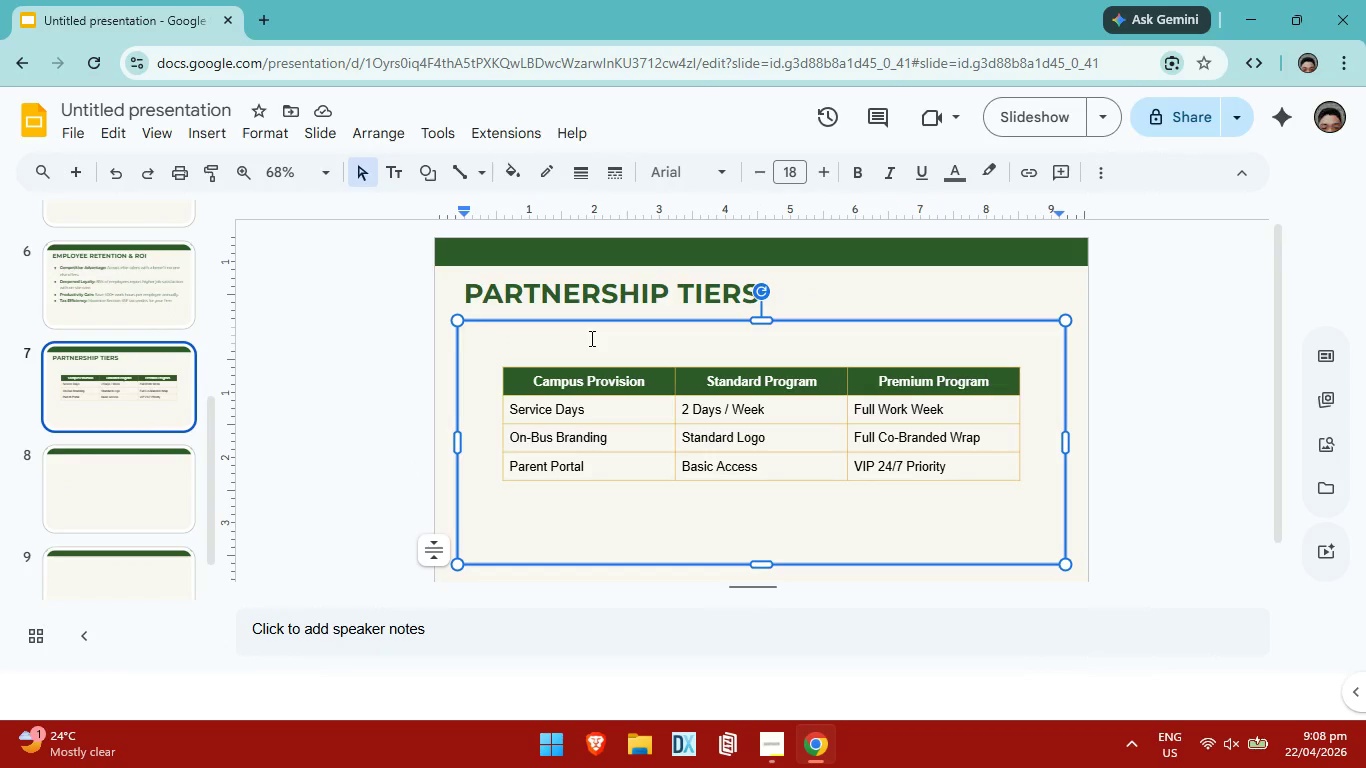 
type(dd\)
key(Backspace)
key(Backspace)
key(Backspace)
key(Backspace)
key(Backspace)
 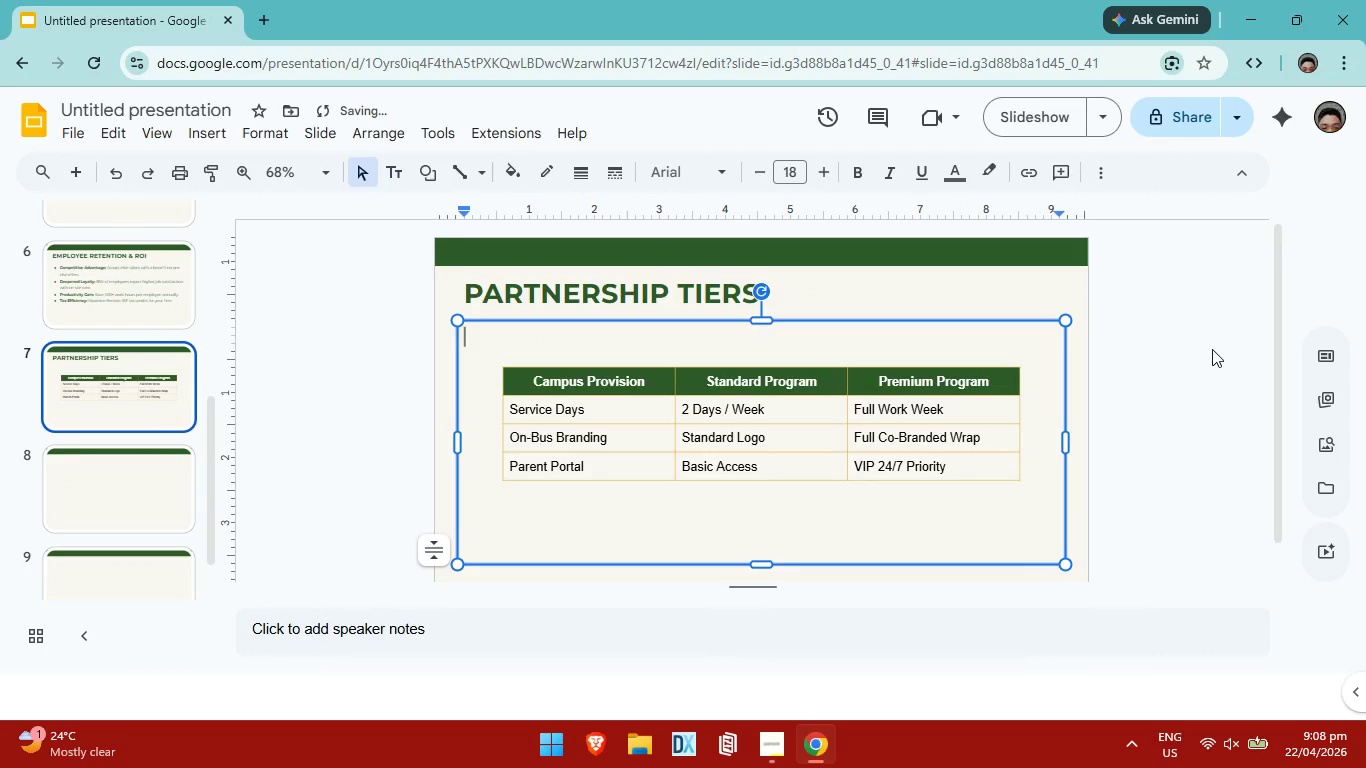 
left_click([1212, 349])
 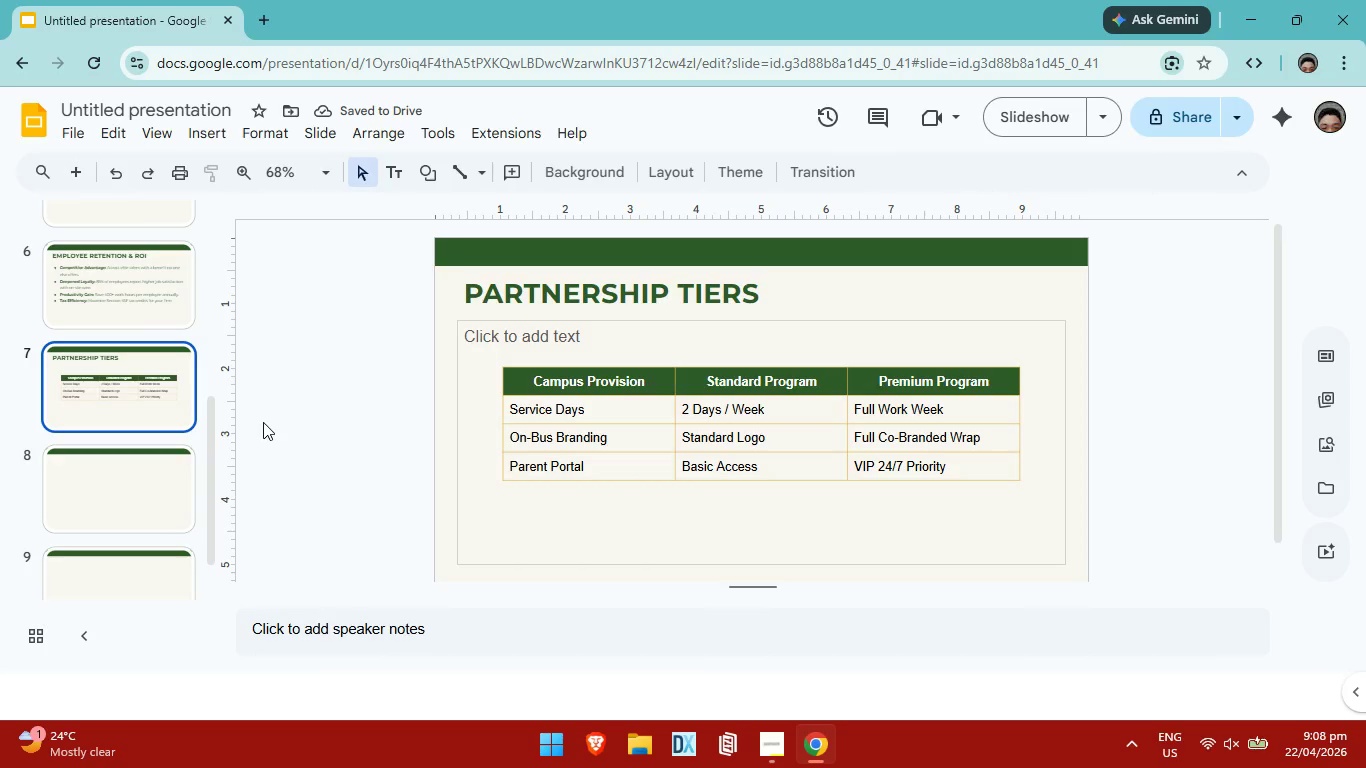 
left_click([162, 473])
 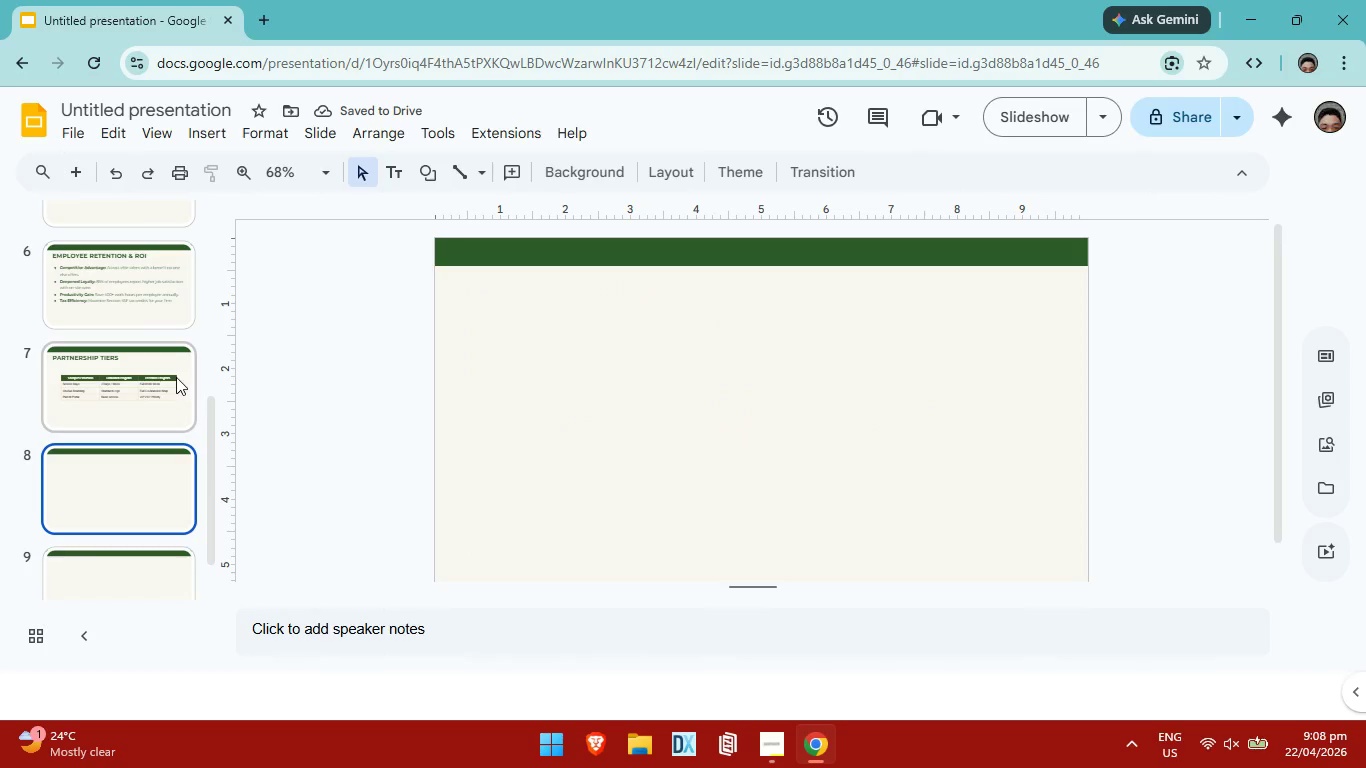 
left_click([176, 377])
 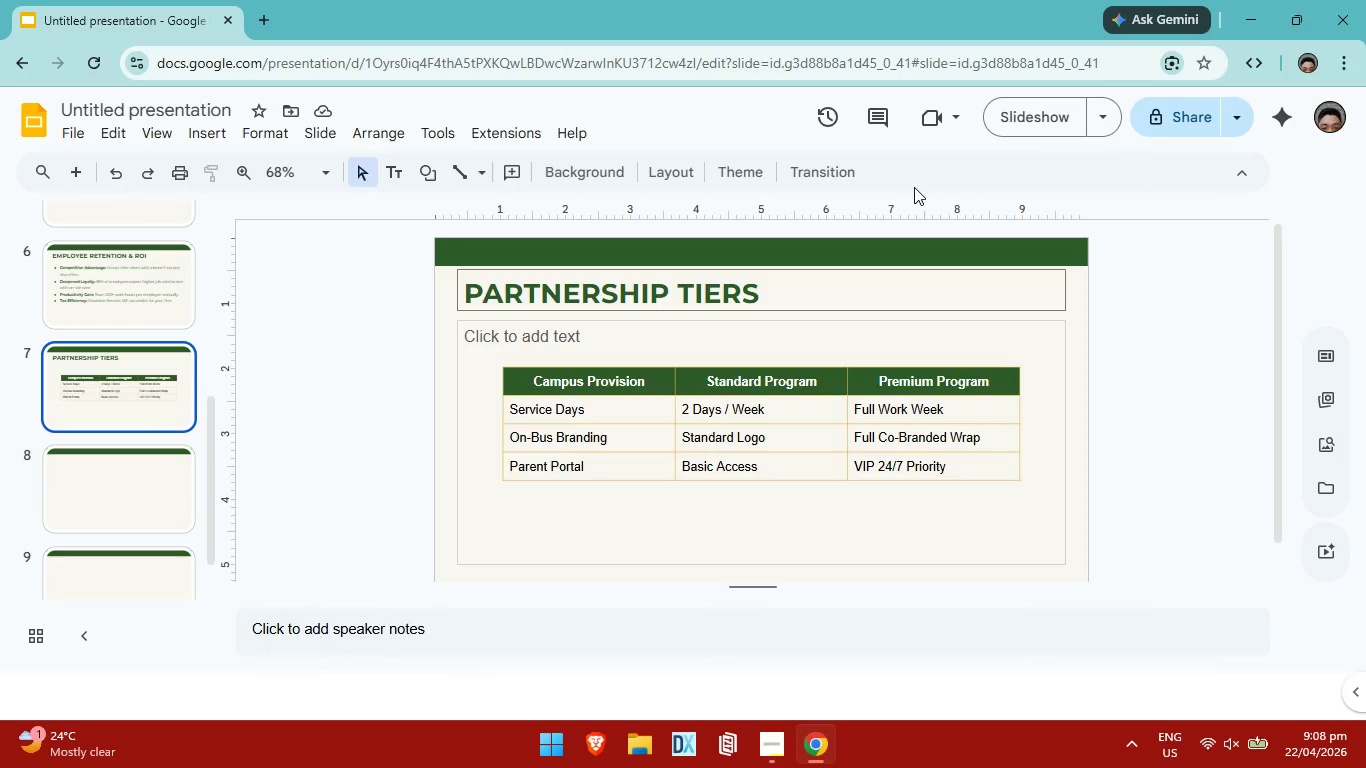 
left_click([1008, 120])
 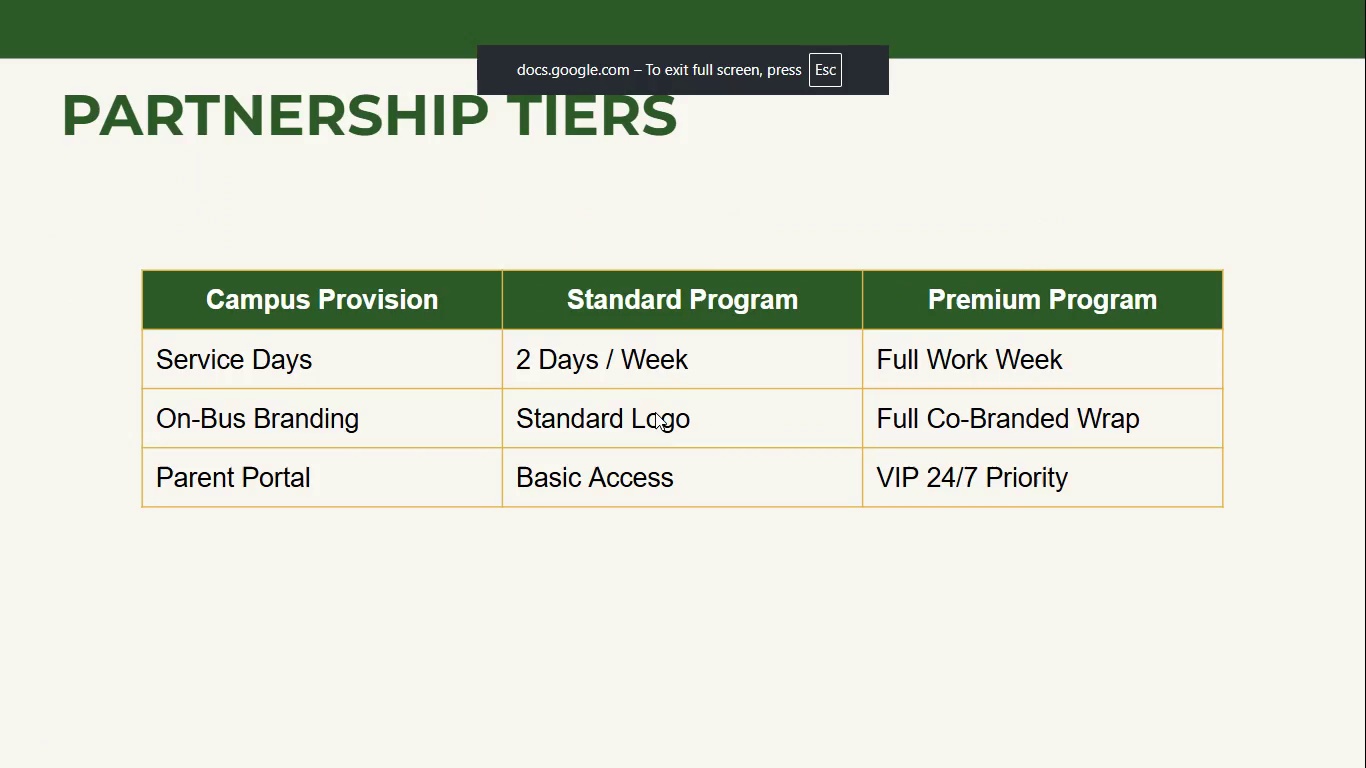 
key(Escape)
 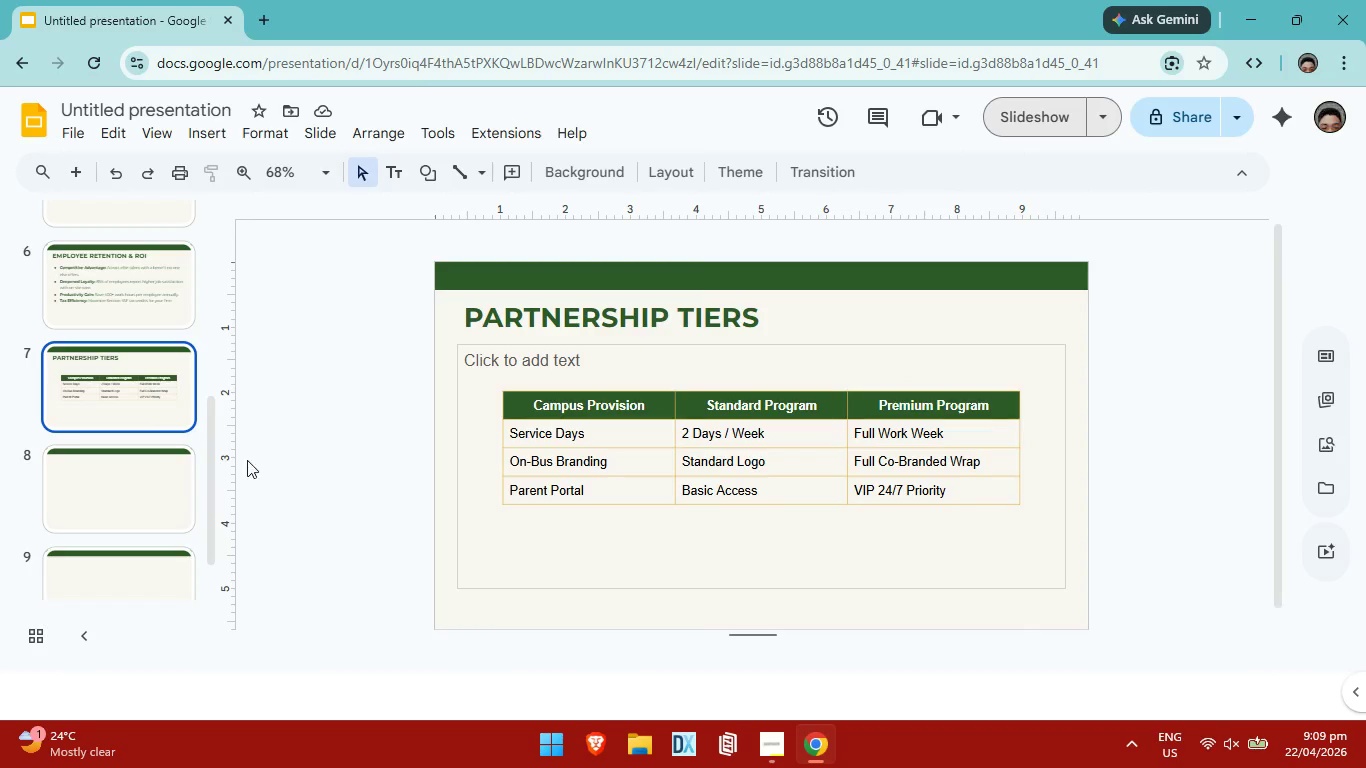 
left_click([110, 478])
 